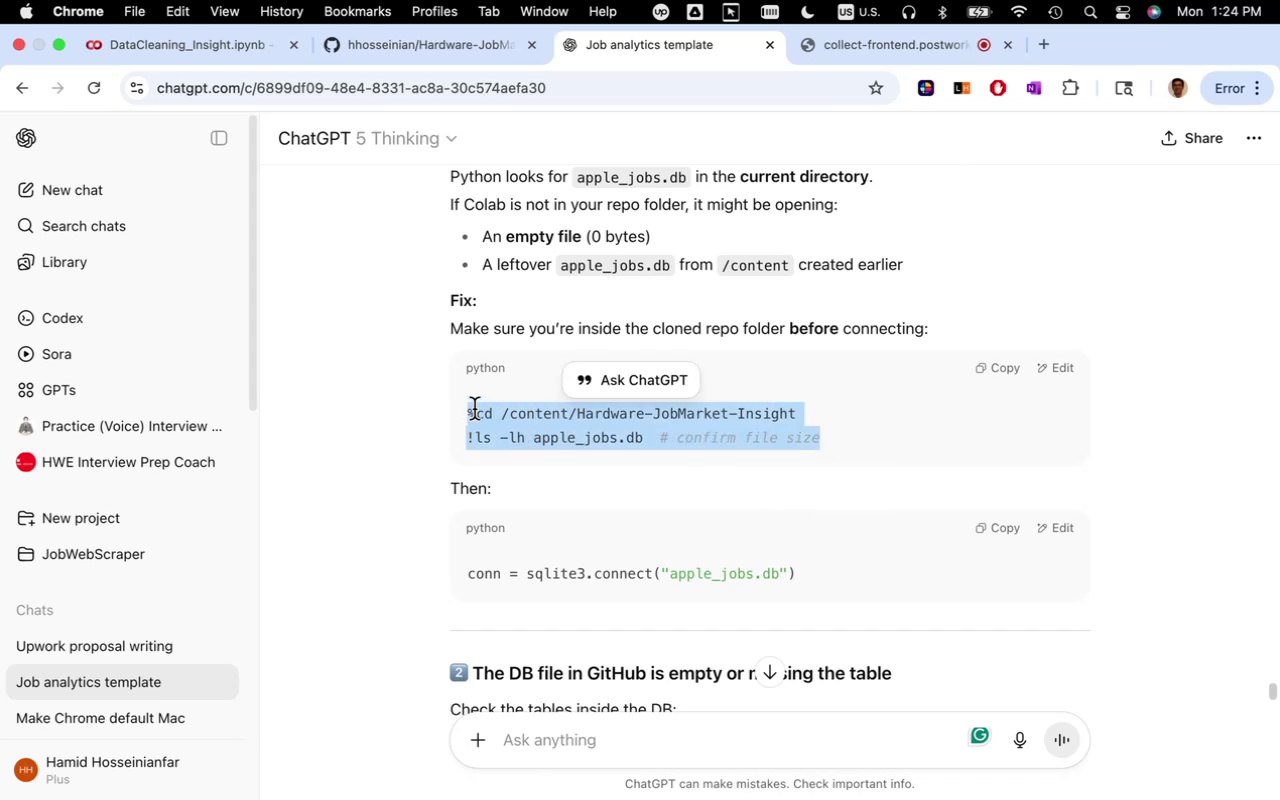 
key(Meta+C)
 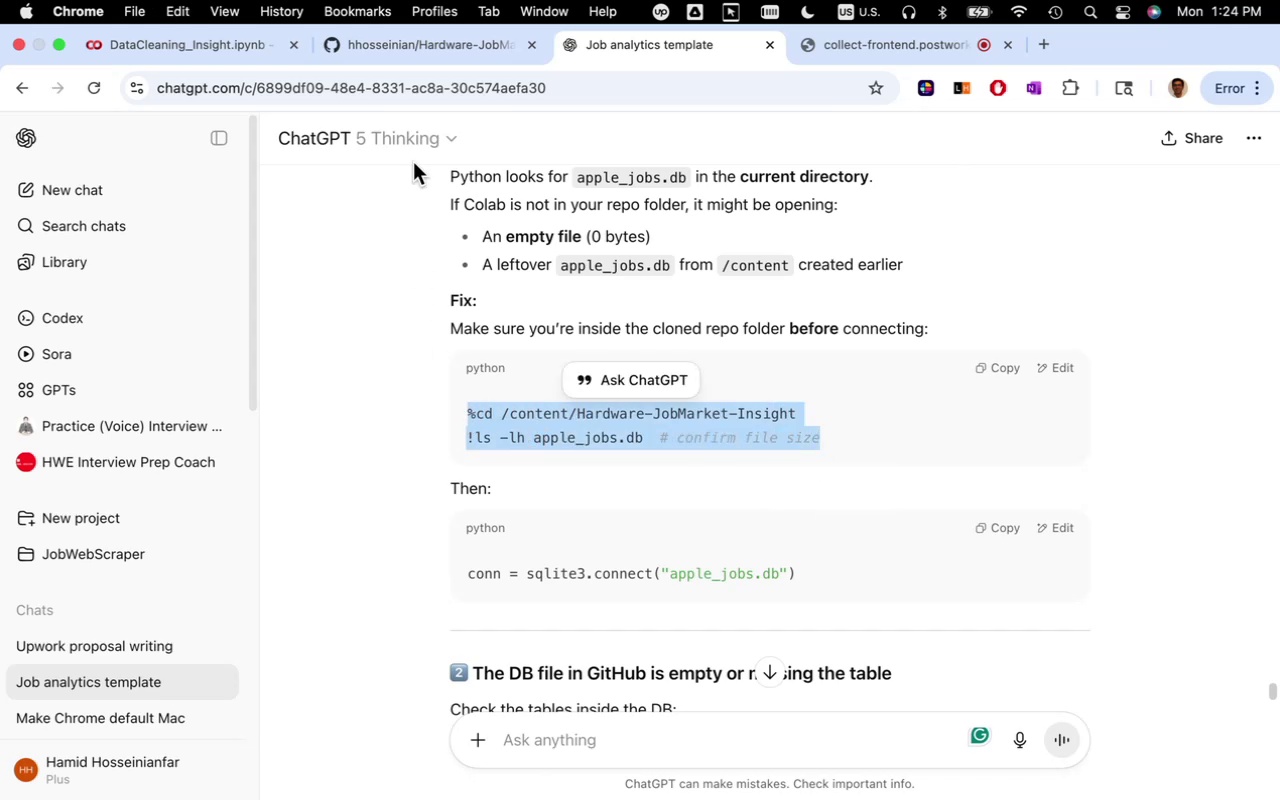 
mouse_move([441, 76])
 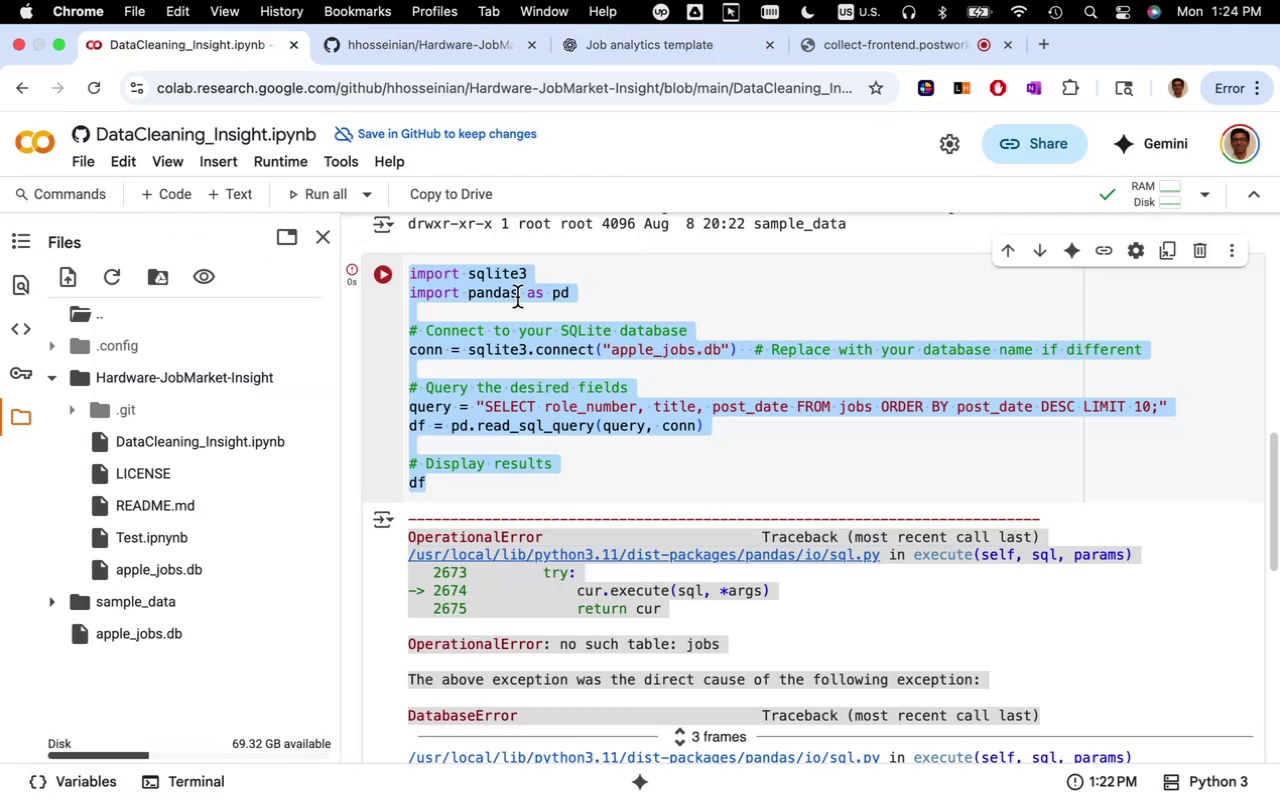 
left_click([524, 308])
 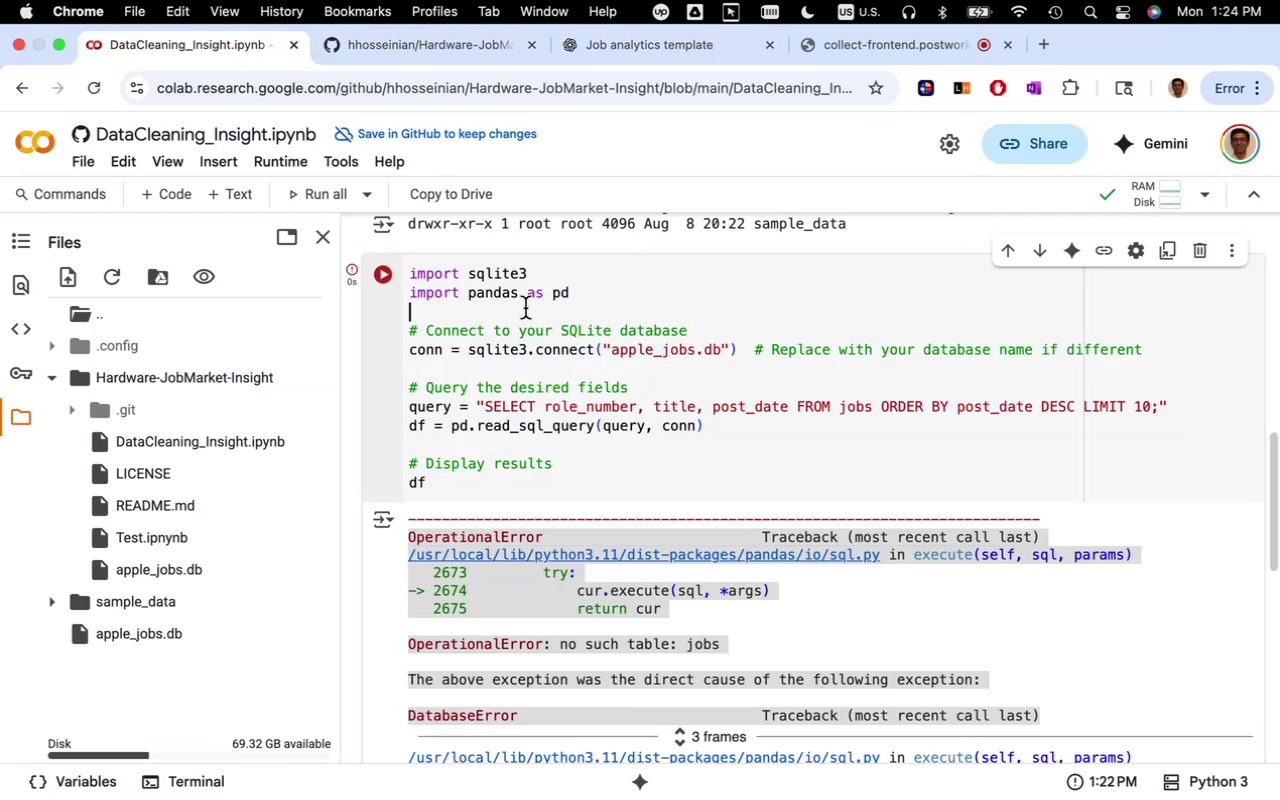 
key(Meta+V)
 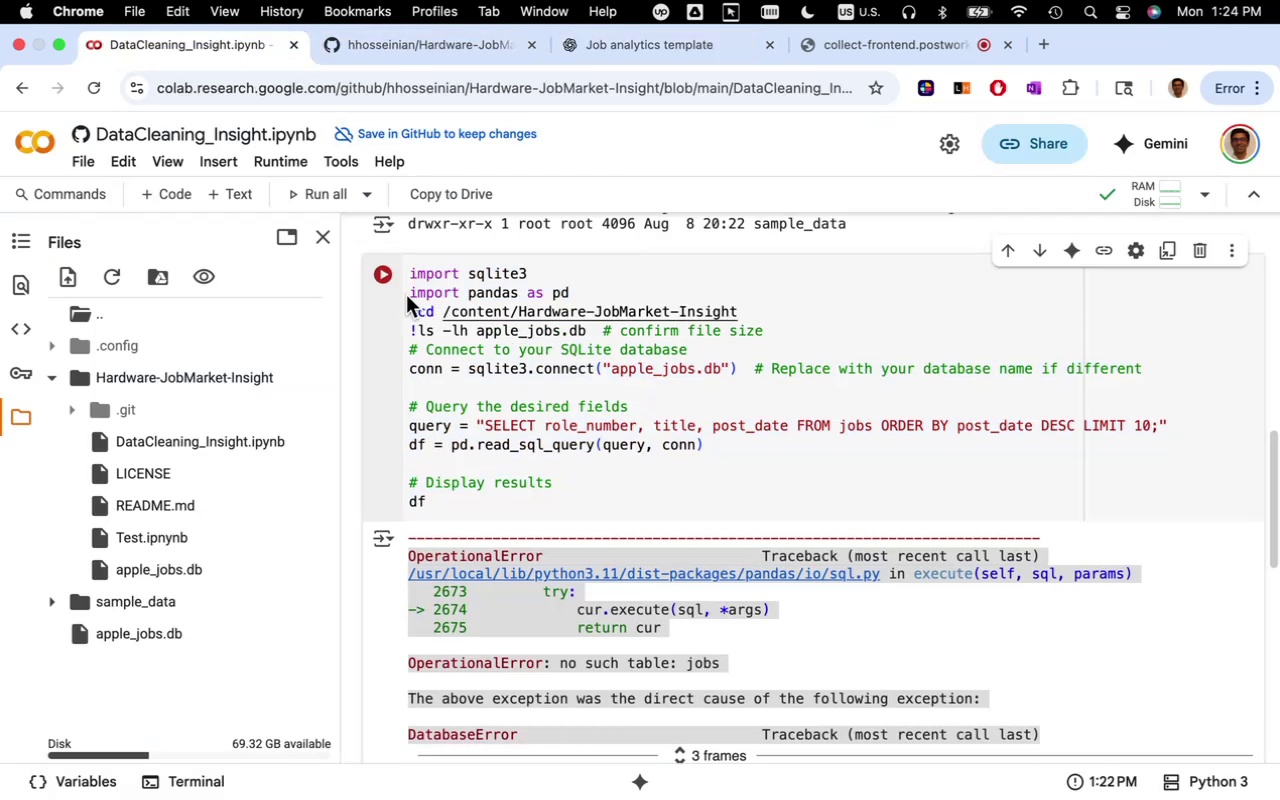 
left_click([386, 277])
 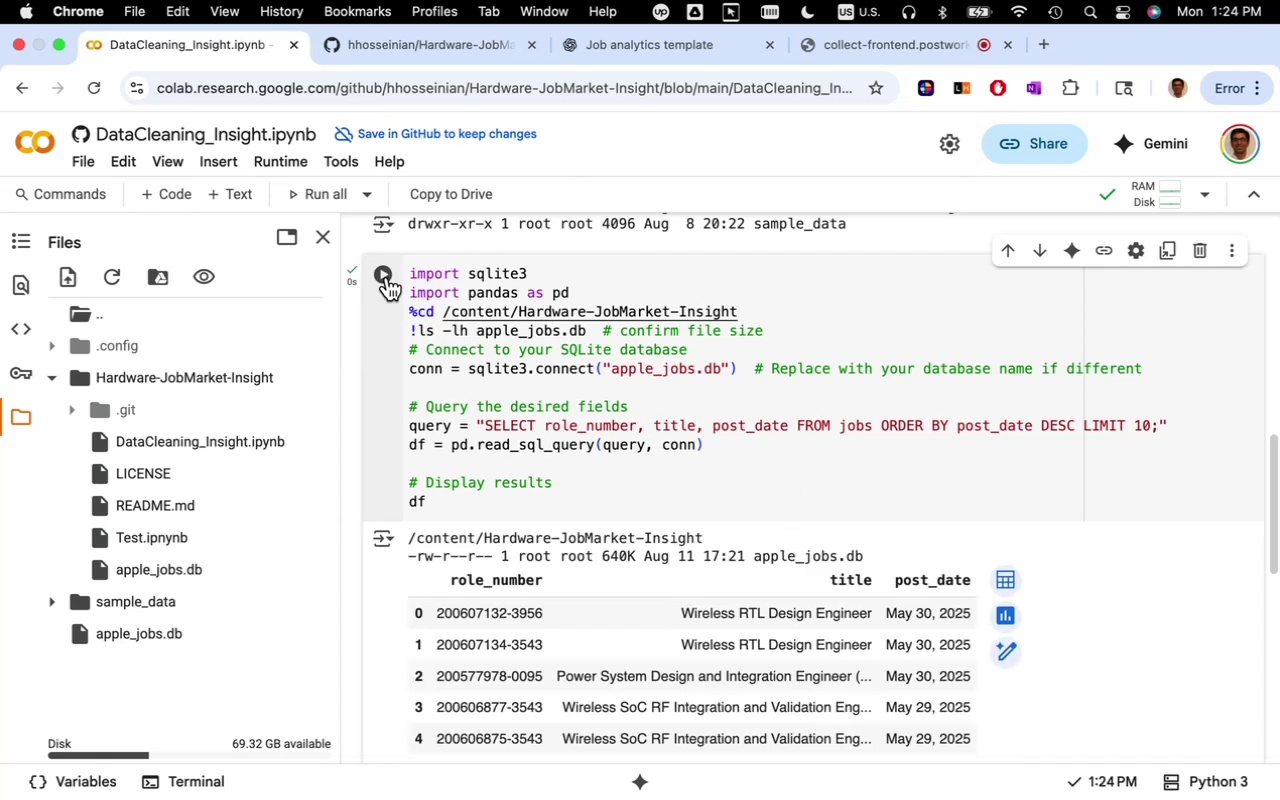 
wait(7.25)
 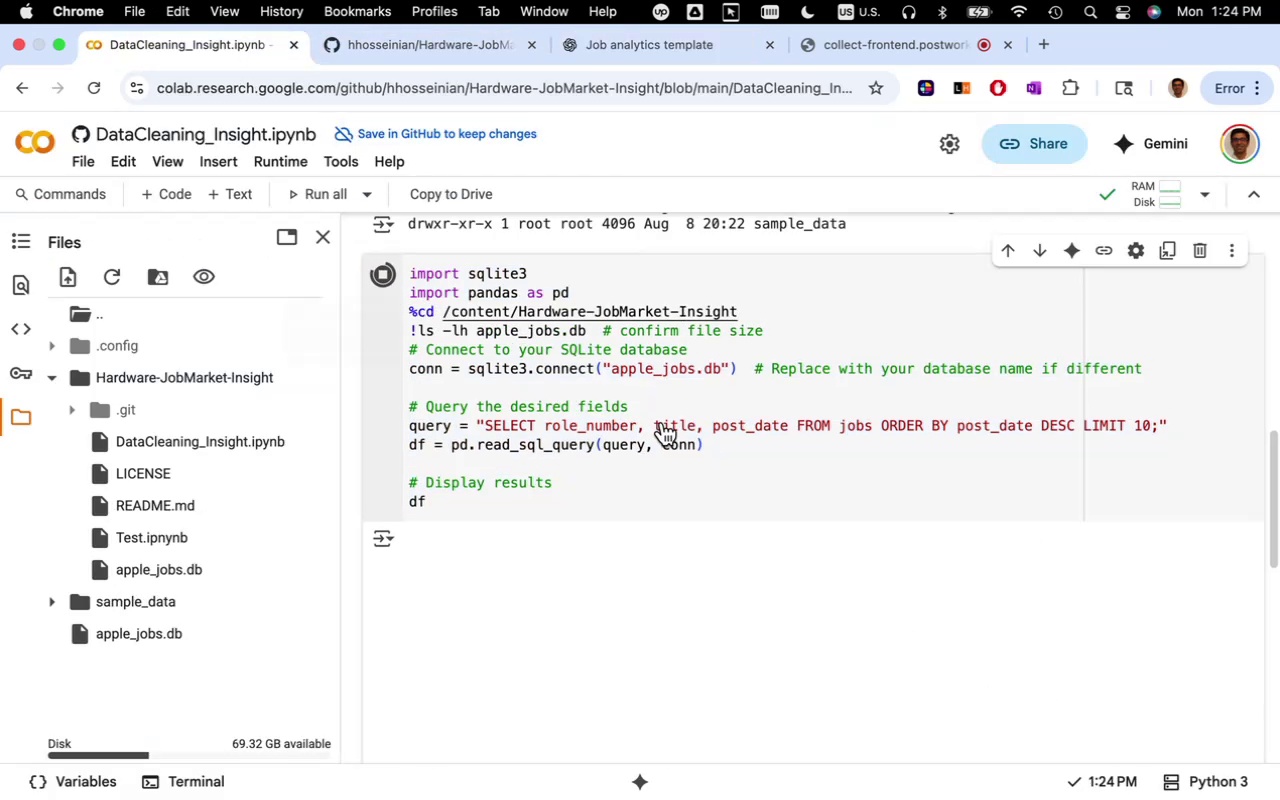 
scroll: coordinate [795, 539], scroll_direction: down, amount: 13.0
 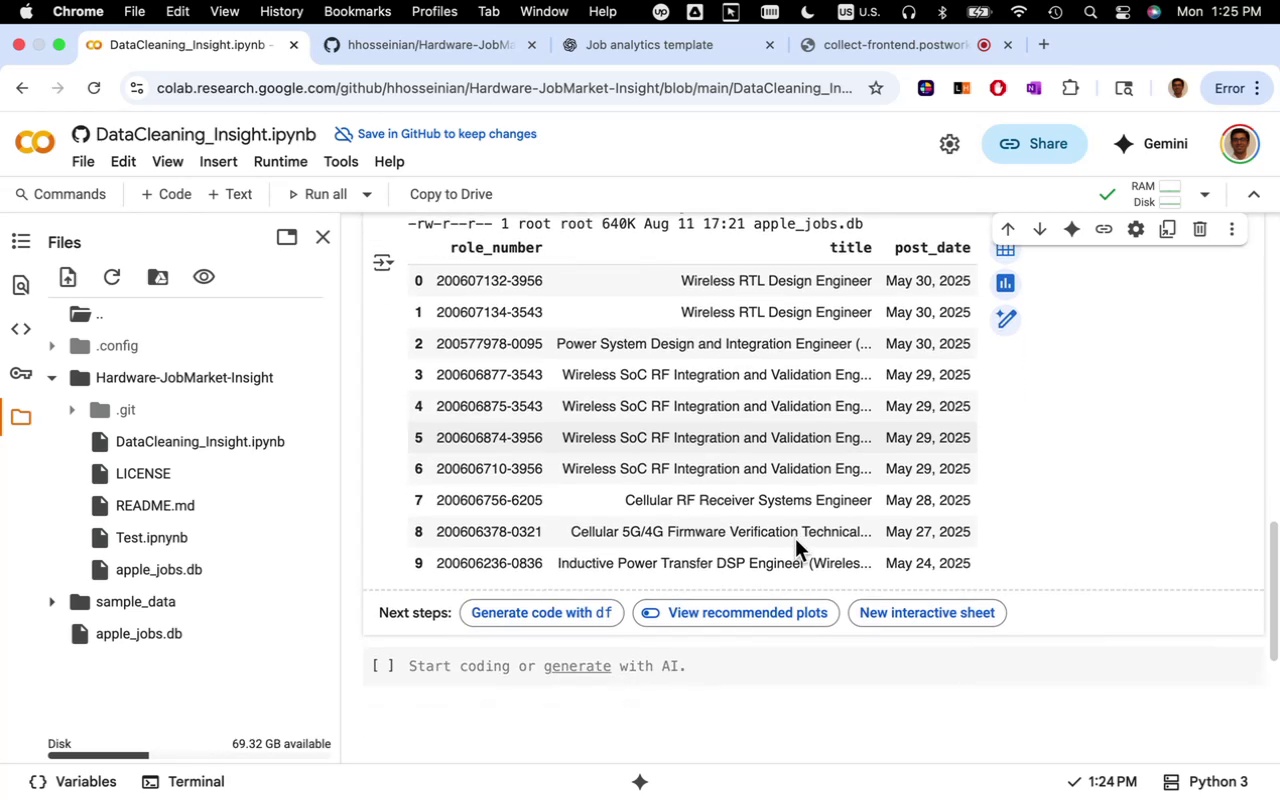 
scroll: coordinate [795, 538], scroll_direction: up, amount: 10.0
 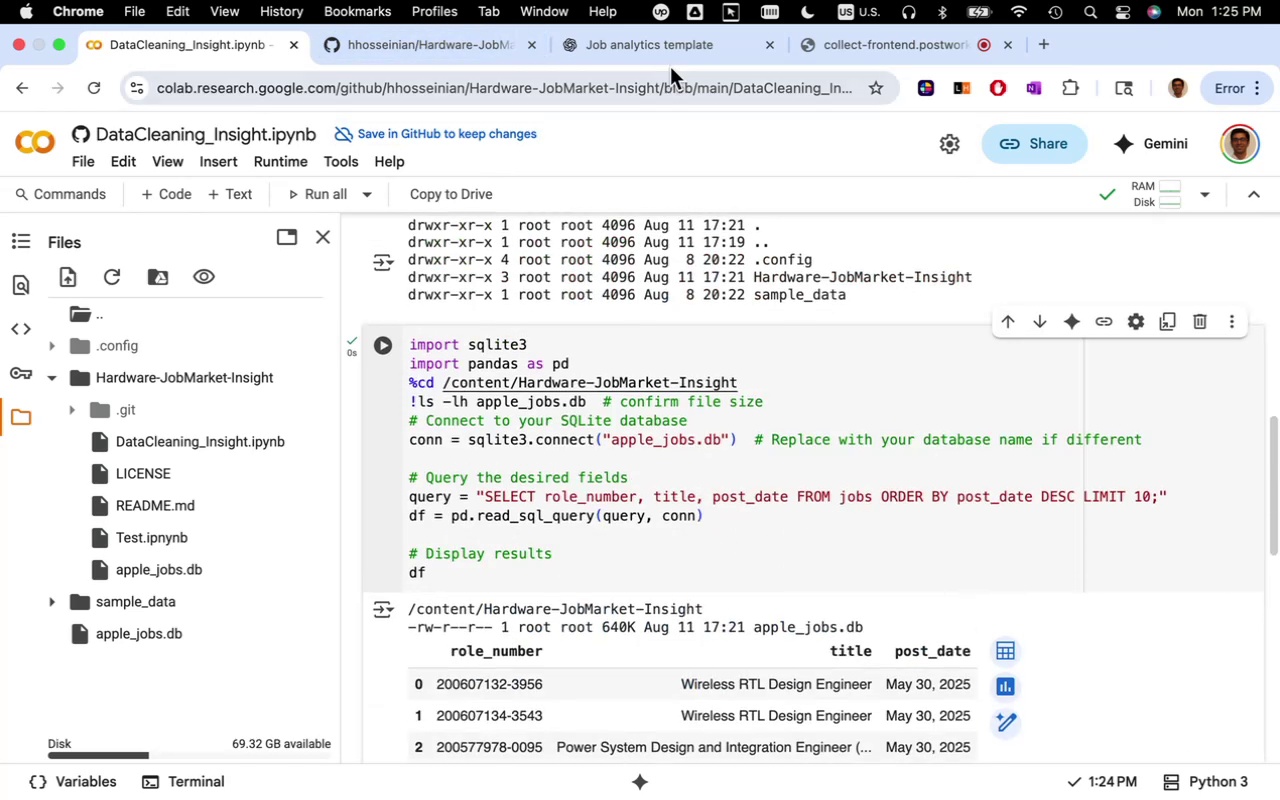 
left_click([670, 56])
 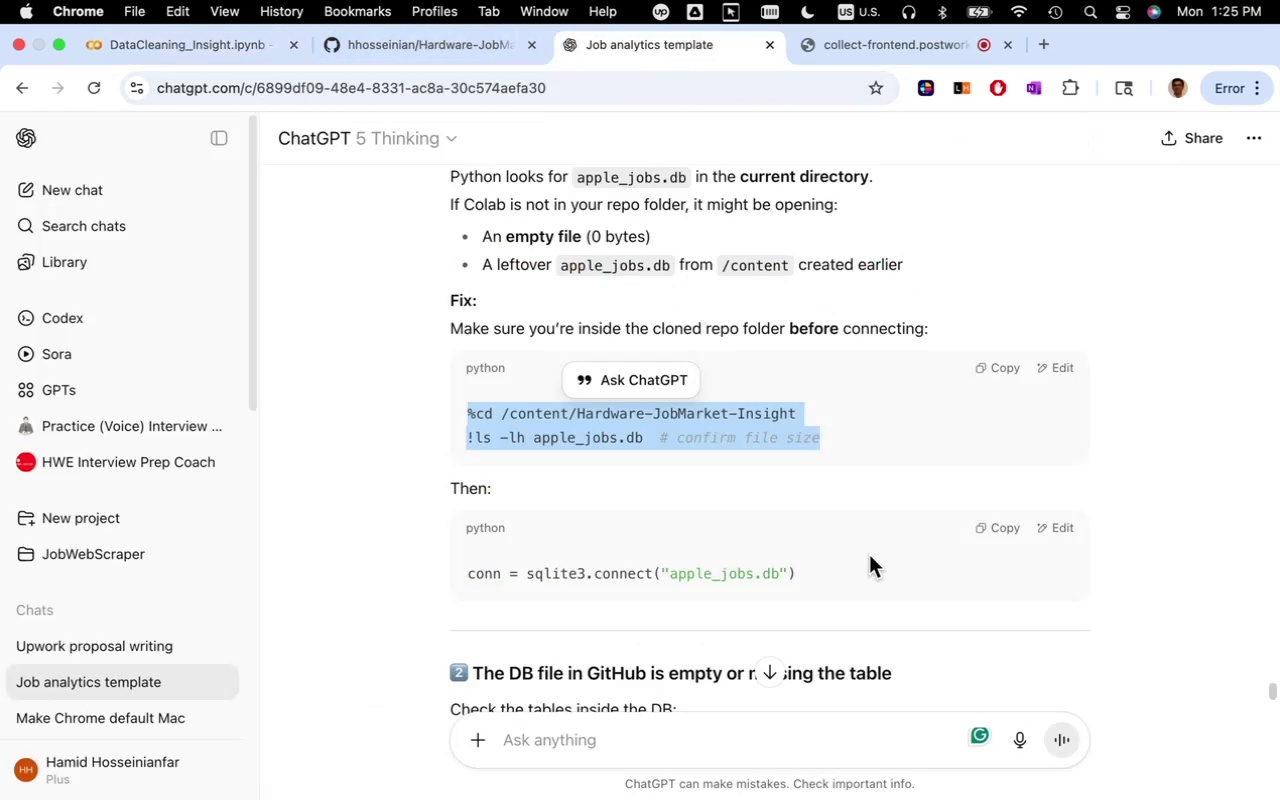 
scroll: coordinate [864, 559], scroll_direction: down, amount: 25.0
 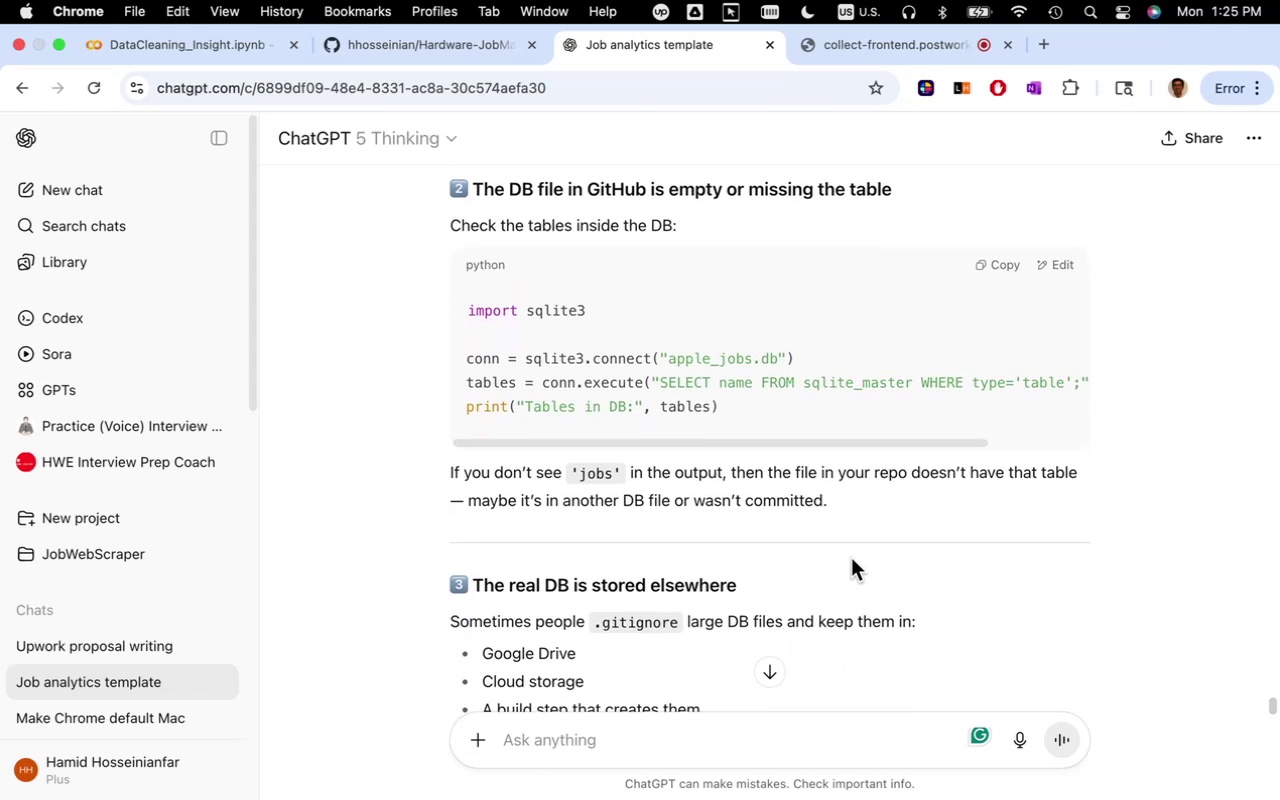 
scroll: coordinate [853, 529], scroll_direction: down, amount: 32.0
 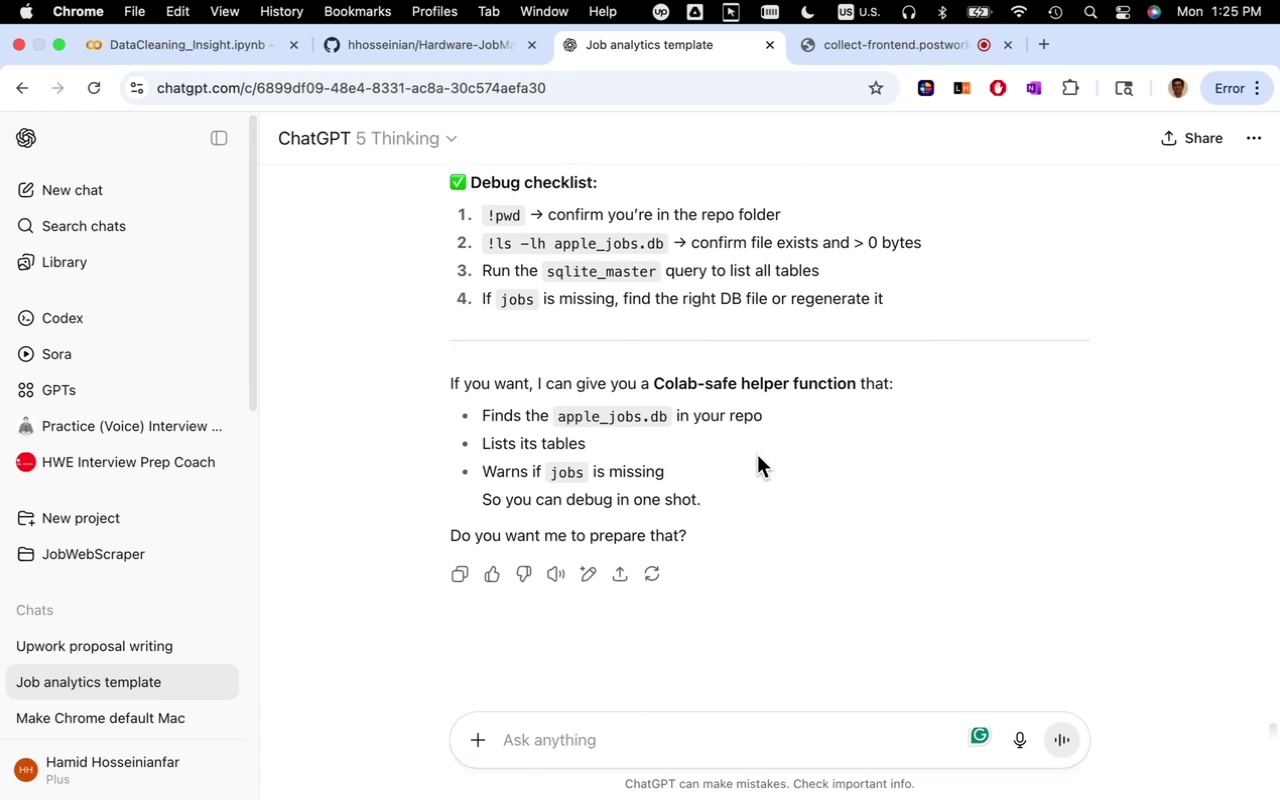 
wait(10.41)
 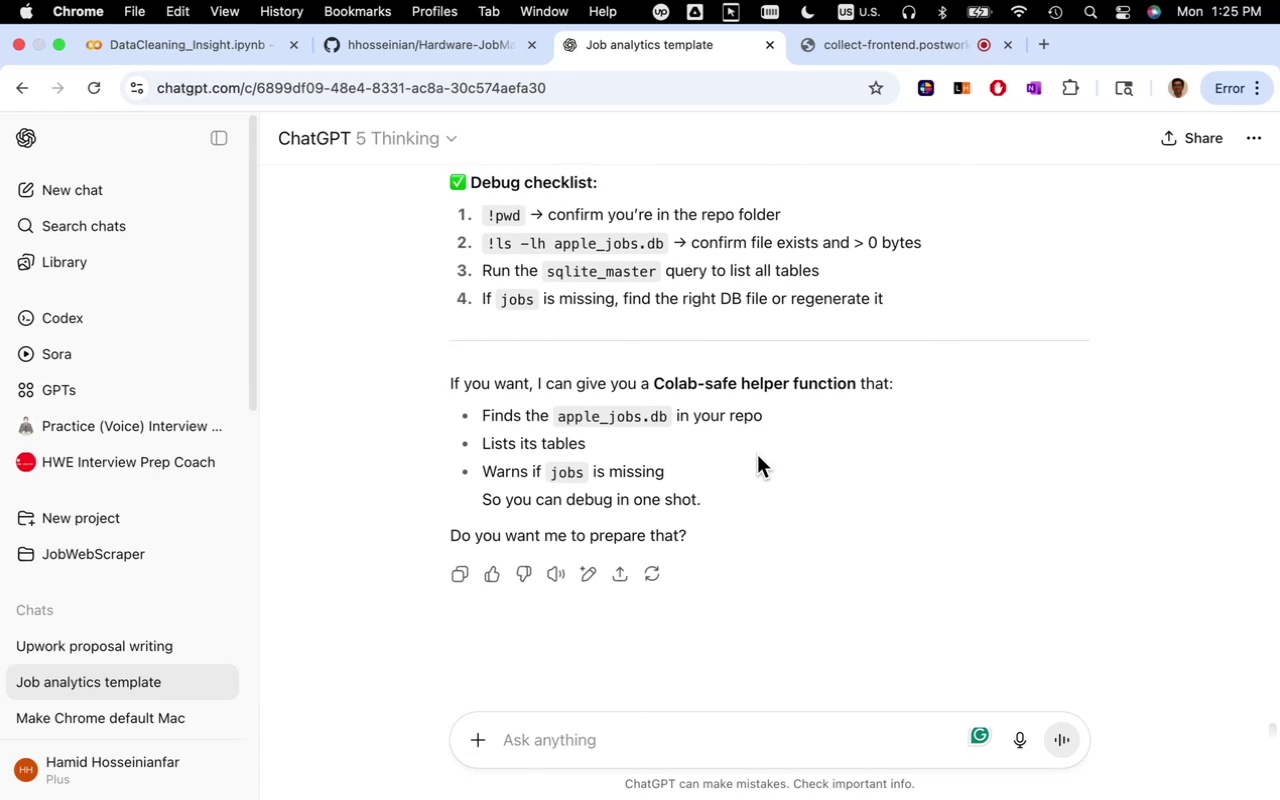 
left_click([170, 51])
 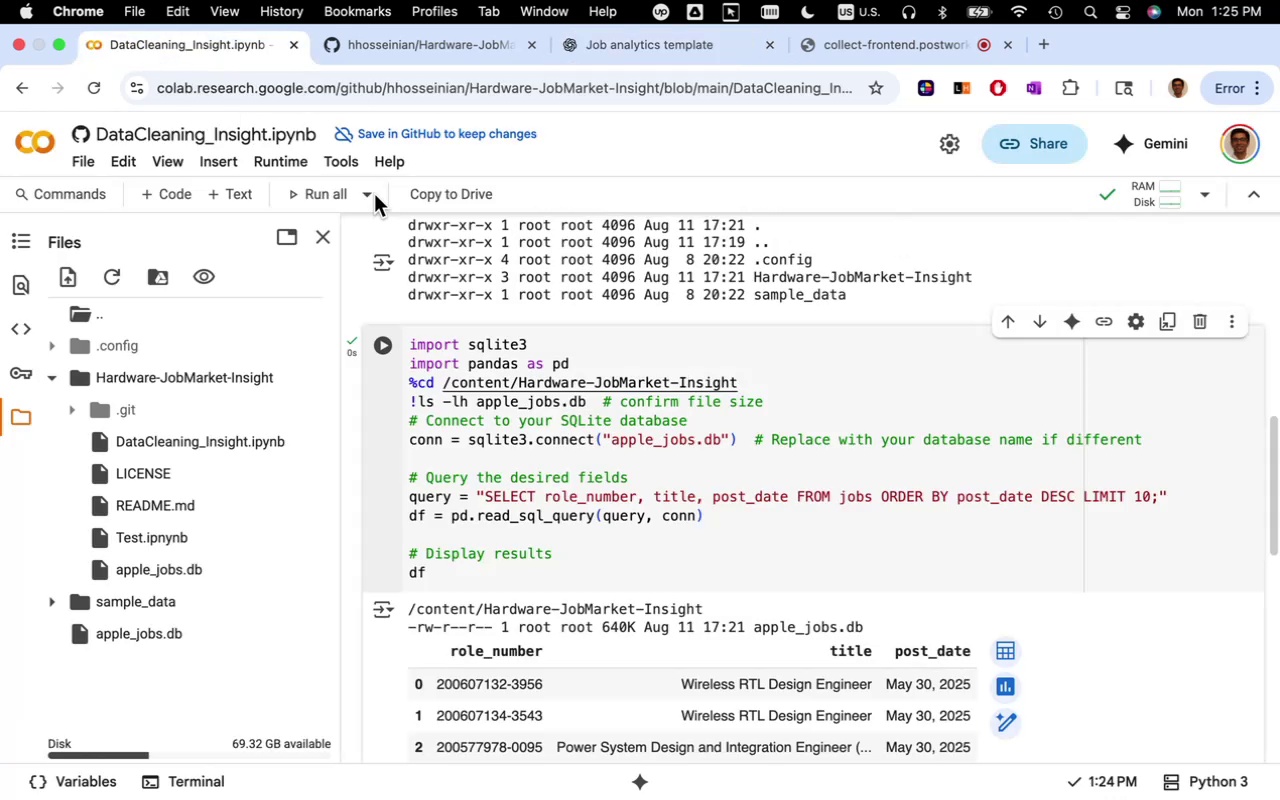 
scroll: coordinate [718, 408], scroll_direction: up, amount: 2.0
 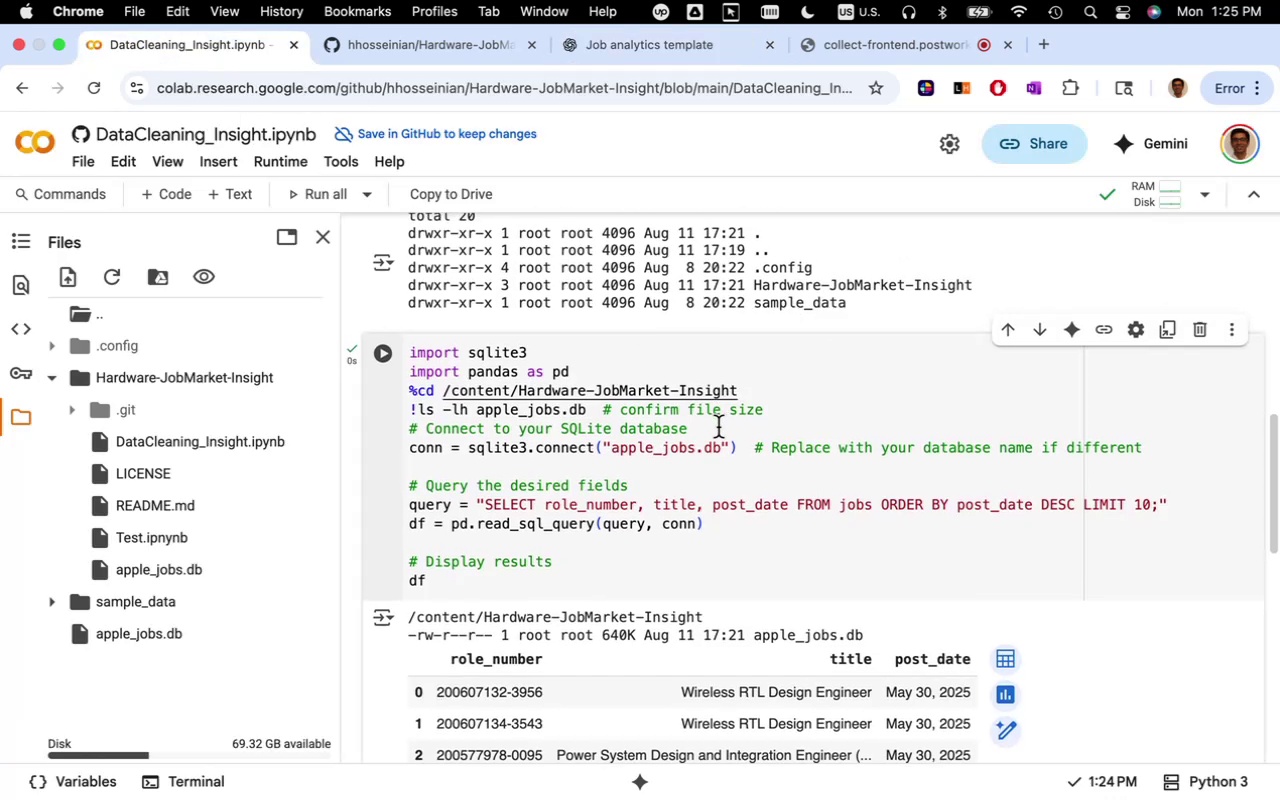 
scroll: coordinate [720, 430], scroll_direction: down, amount: 12.0
 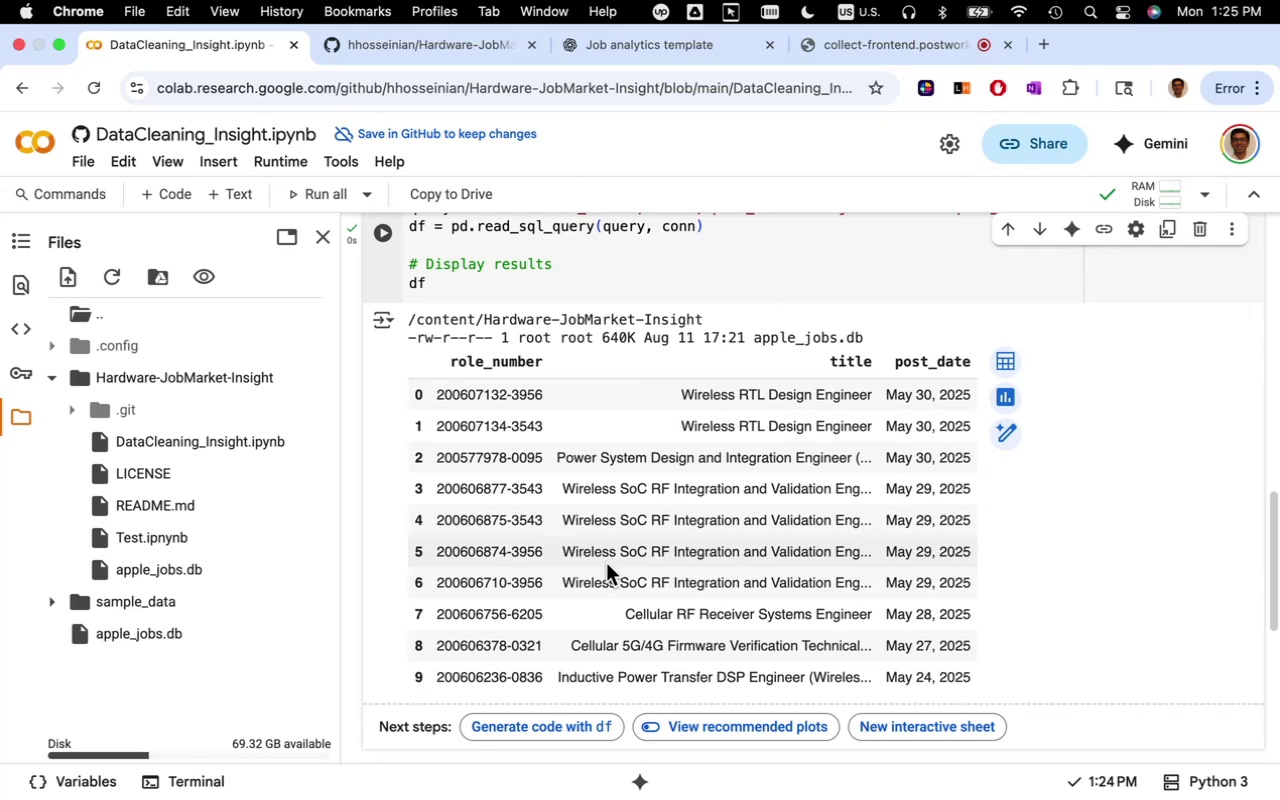 
scroll: coordinate [604, 562], scroll_direction: up, amount: 9.0
 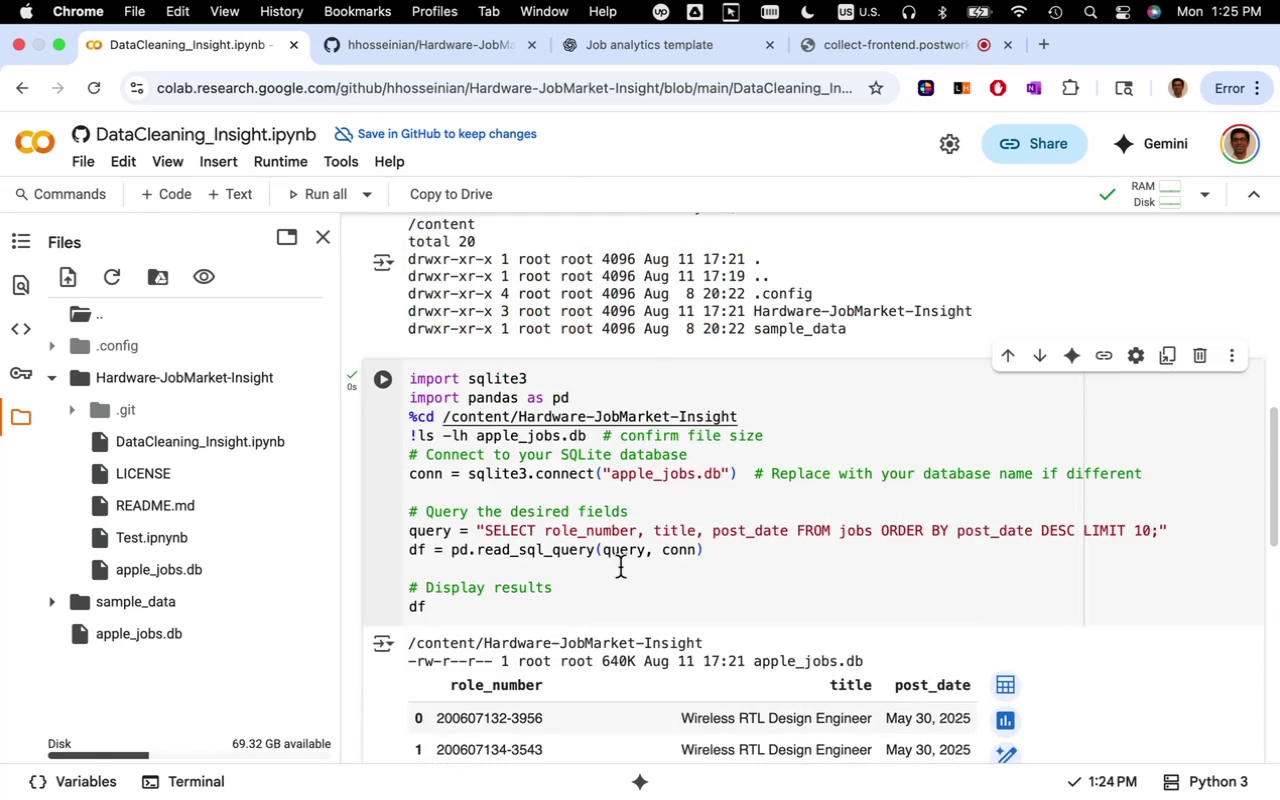 
scroll: coordinate [693, 500], scroll_direction: down, amount: 21.0
 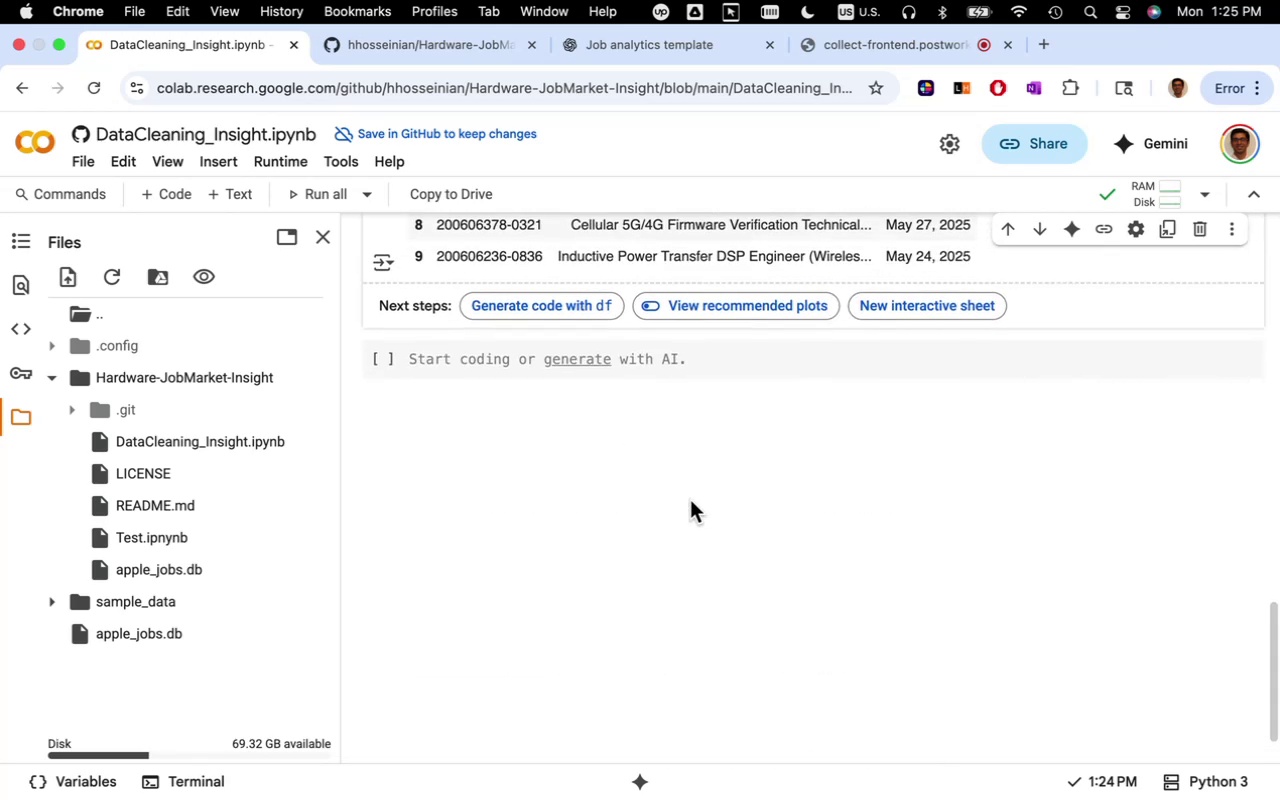 
scroll: coordinate [690, 500], scroll_direction: up, amount: 2.0
 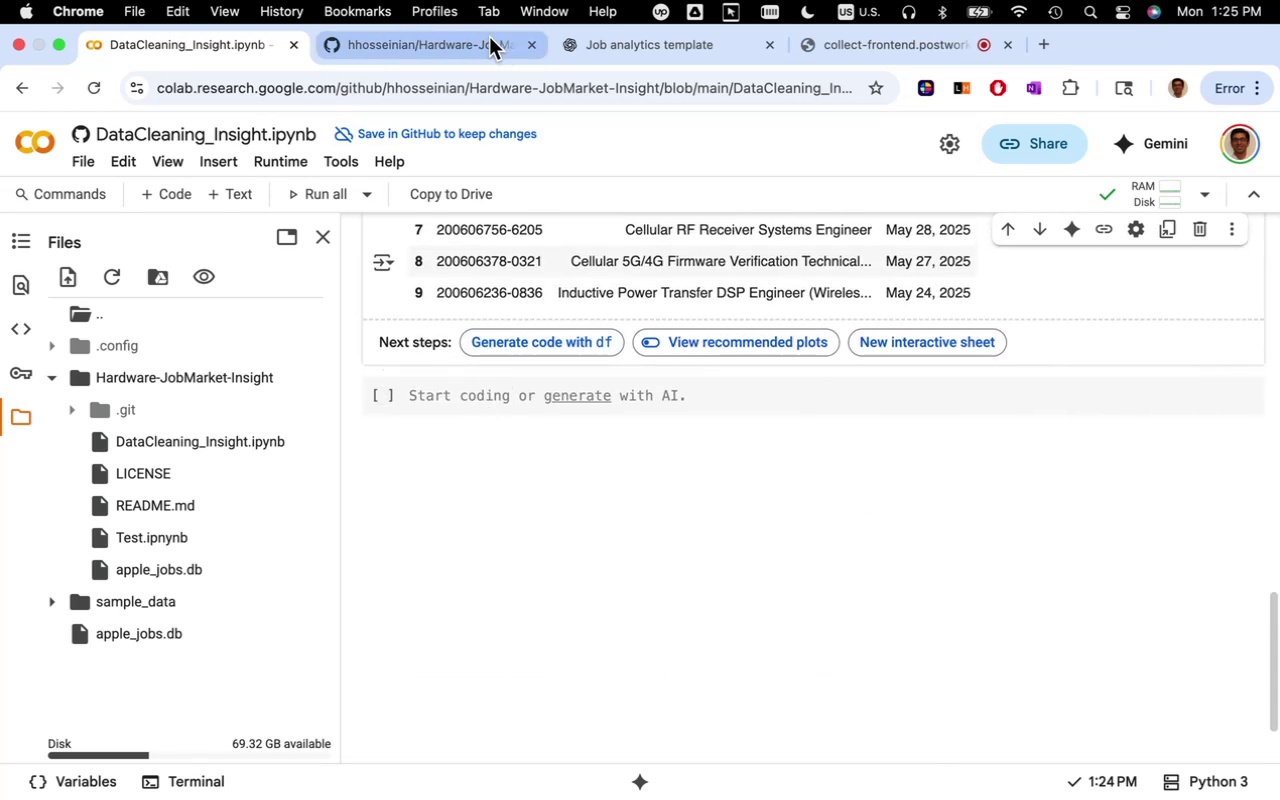 
left_click([611, 49])
 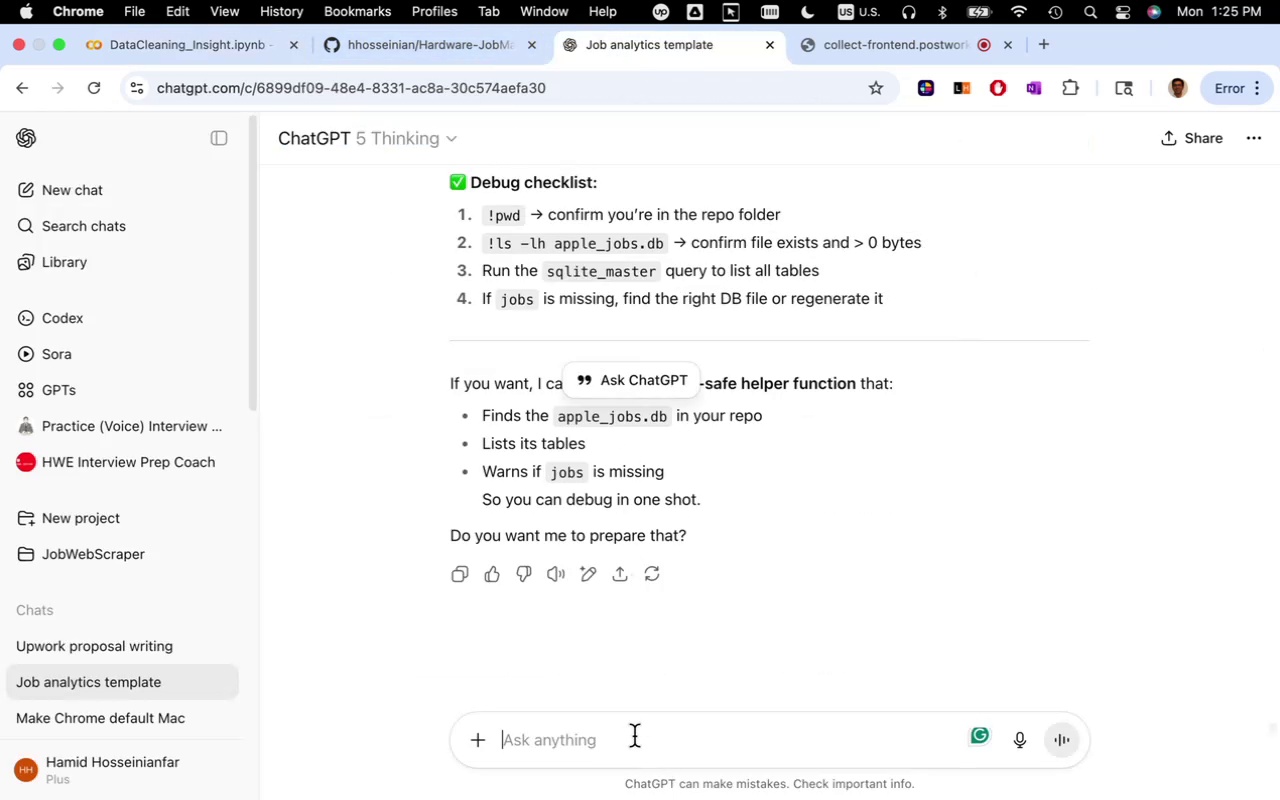 
type(it resolved)
 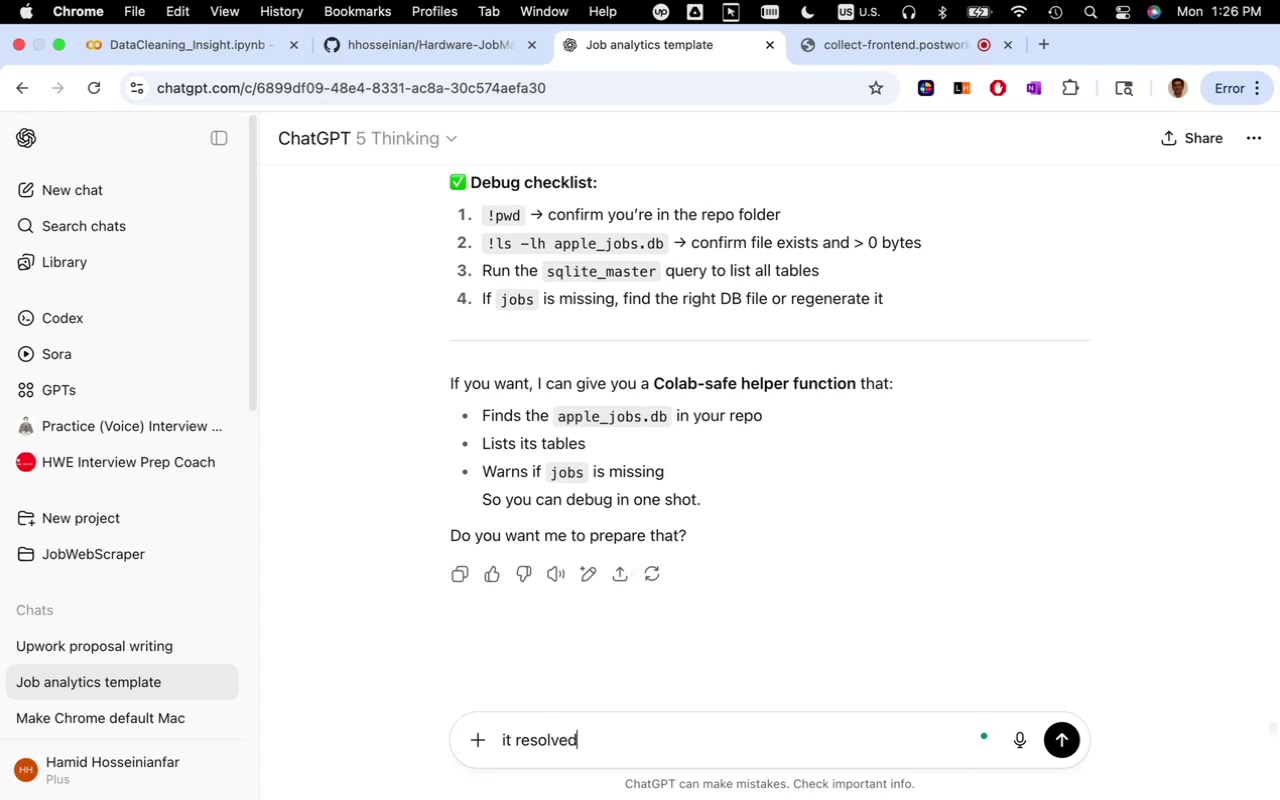 
key(Enter)
 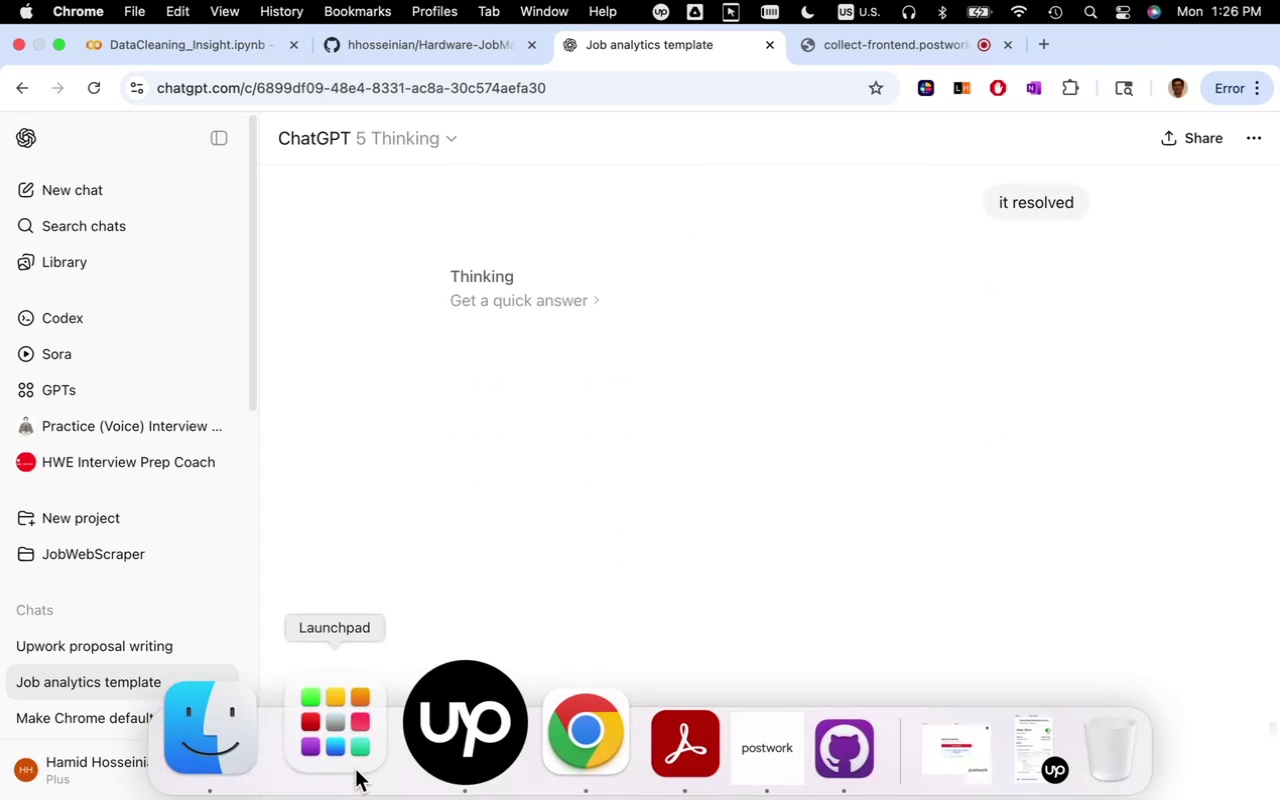 
left_click([294, 749])
 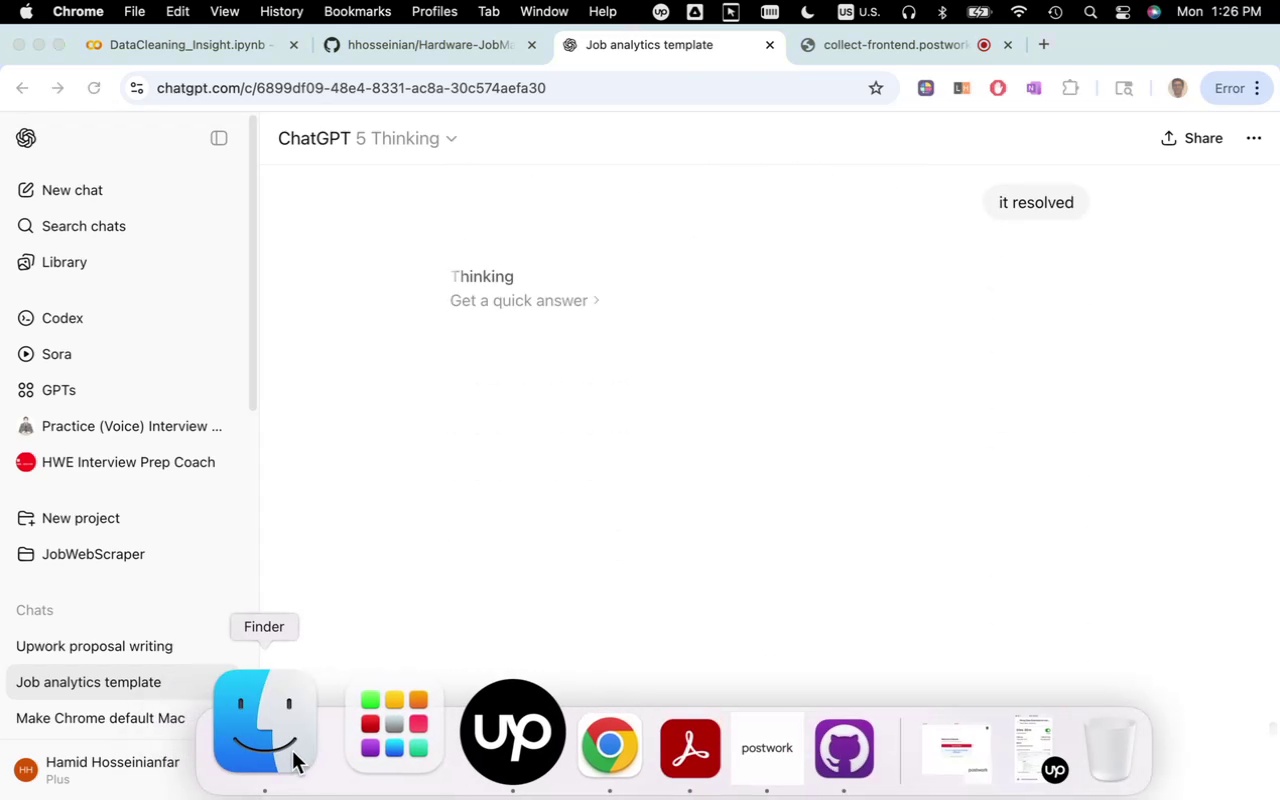 
left_click([266, 741])
 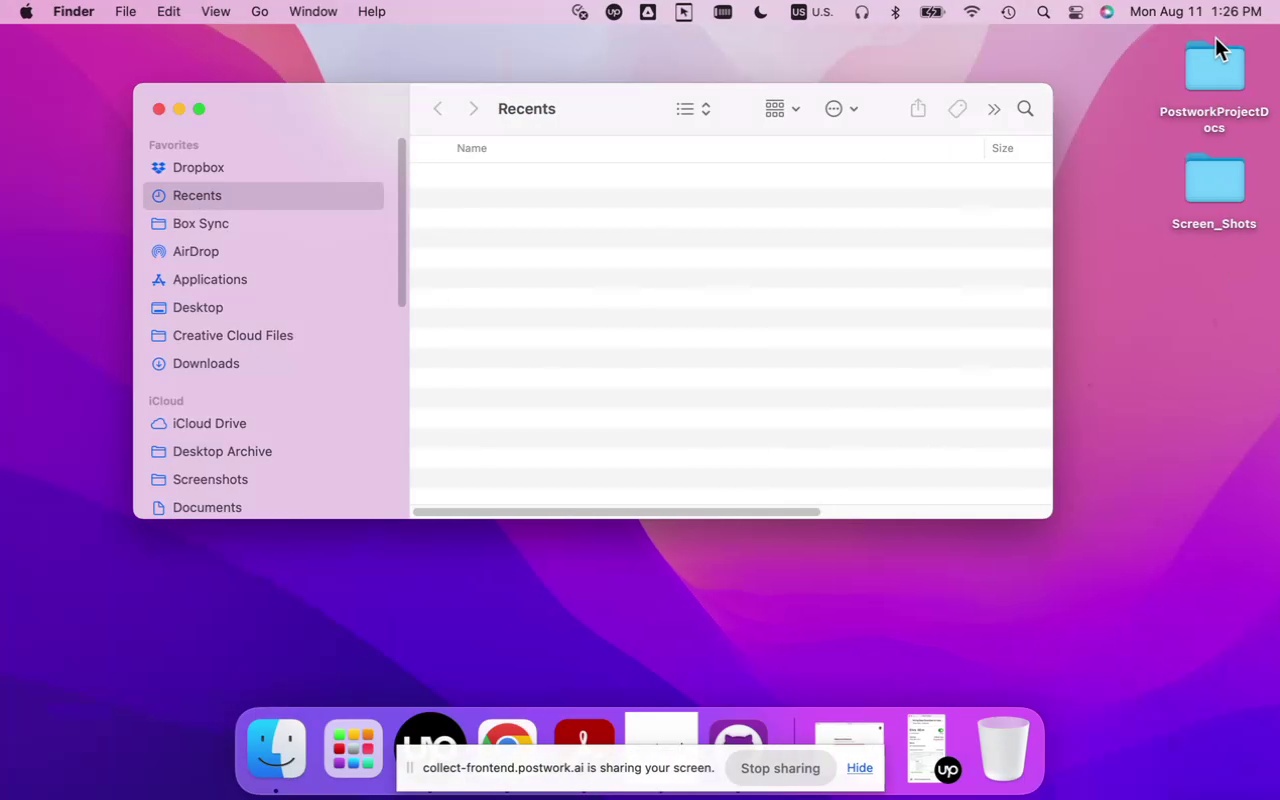 
double_click([1215, 68])
 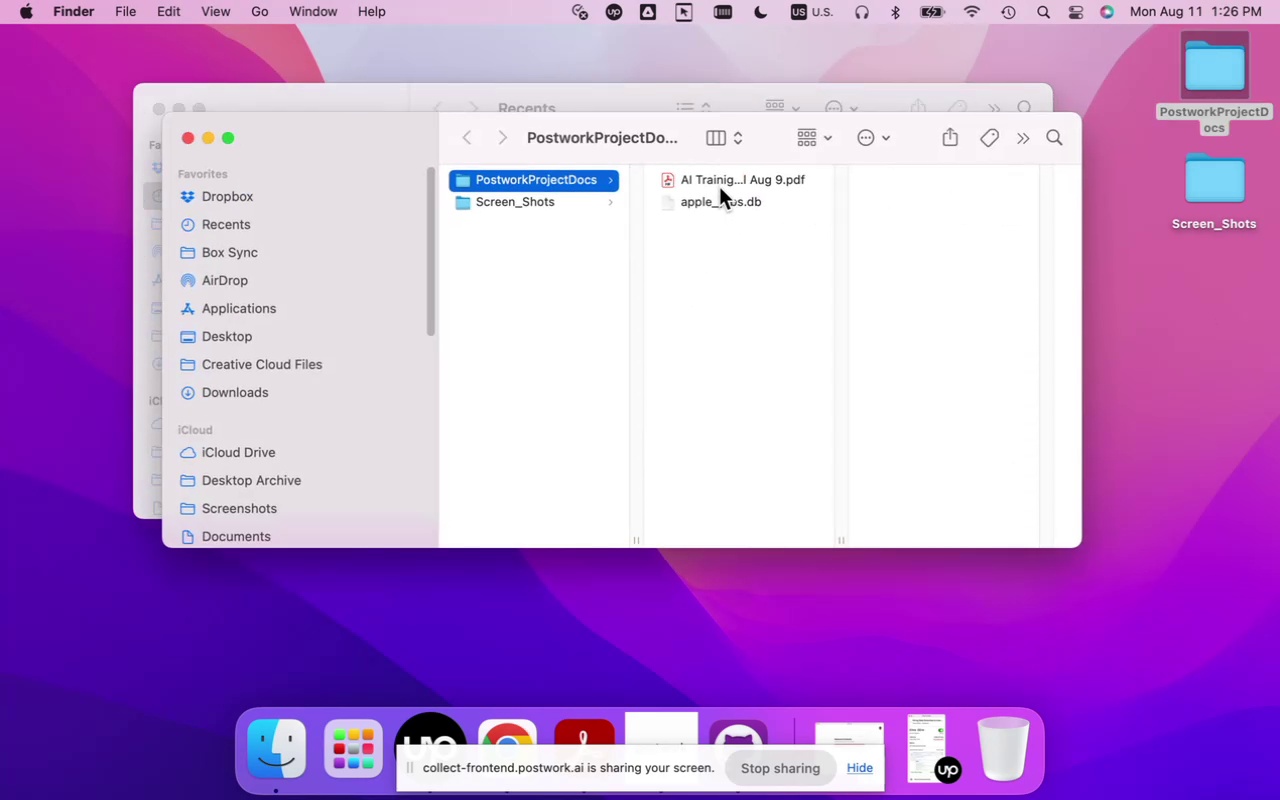 
double_click([719, 177])
 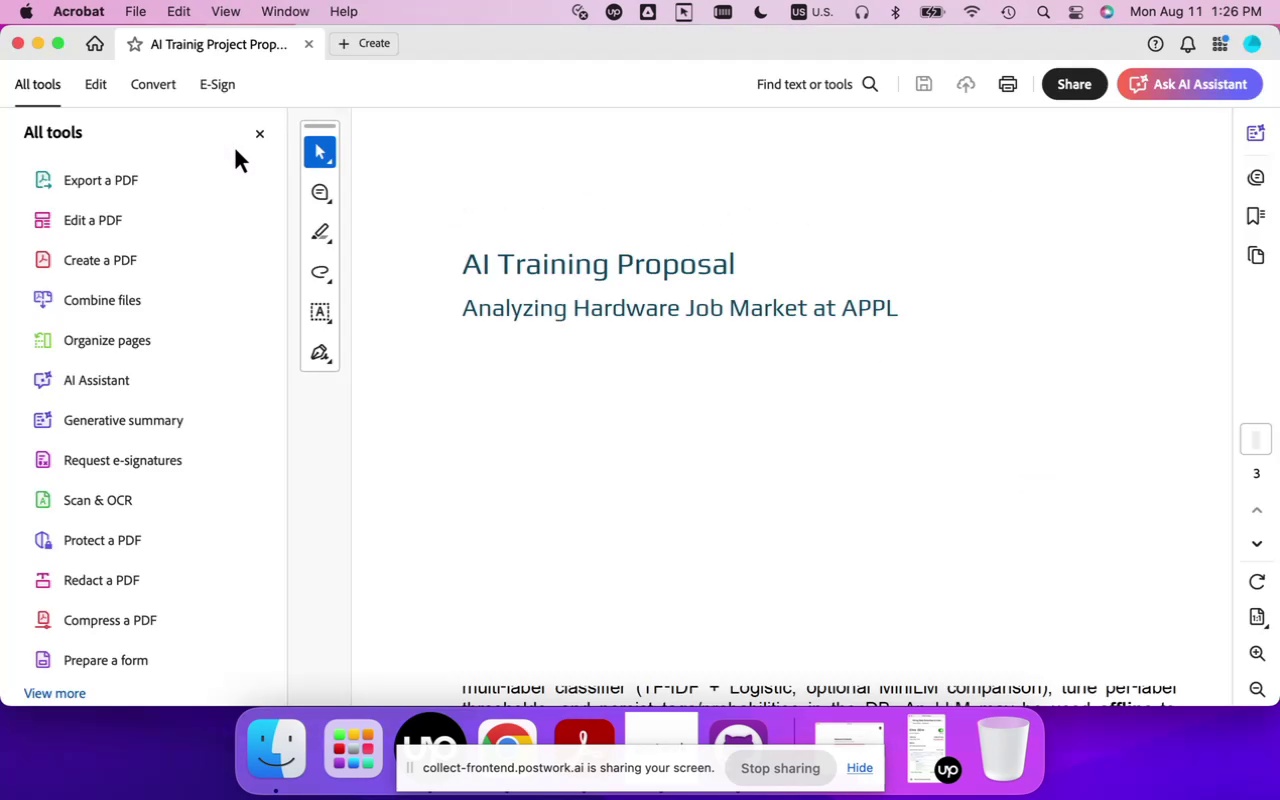 
scroll: coordinate [669, 528], scroll_direction: down, amount: 23.0
 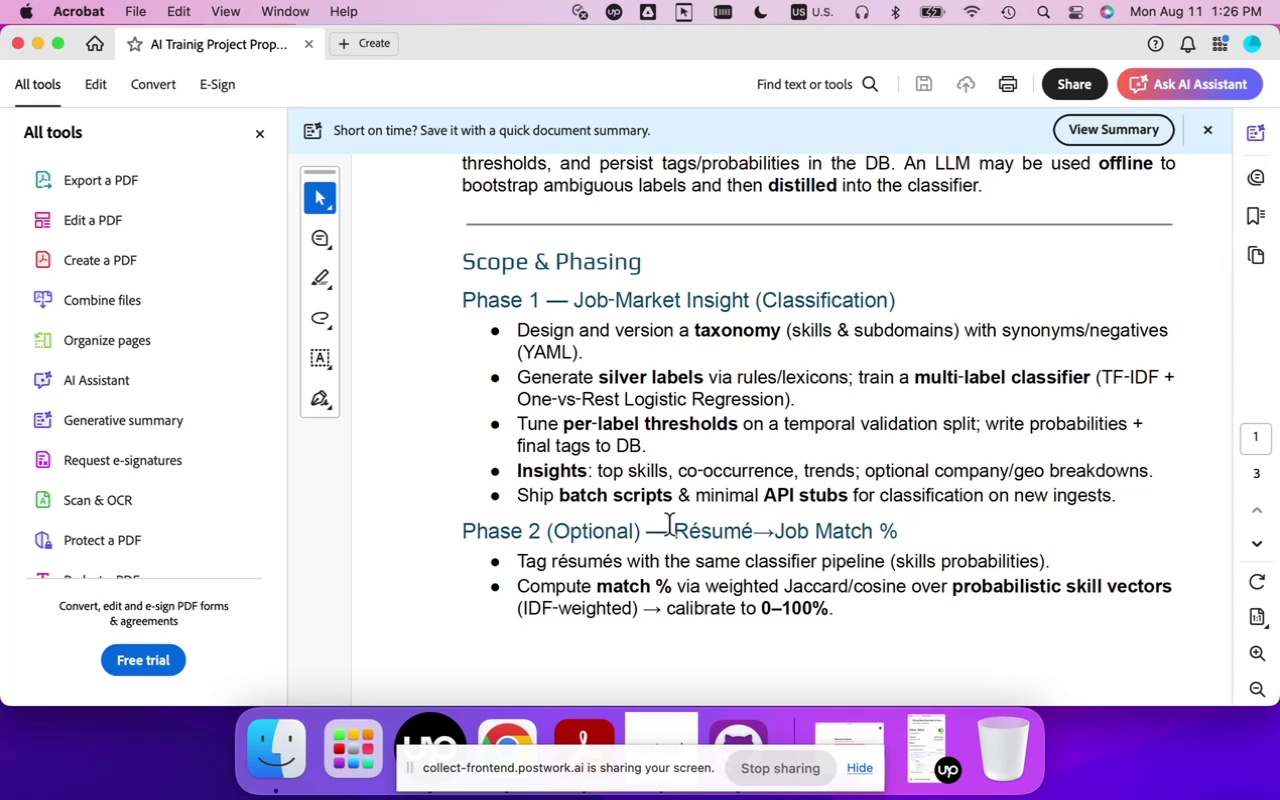 
wait(13.99)
 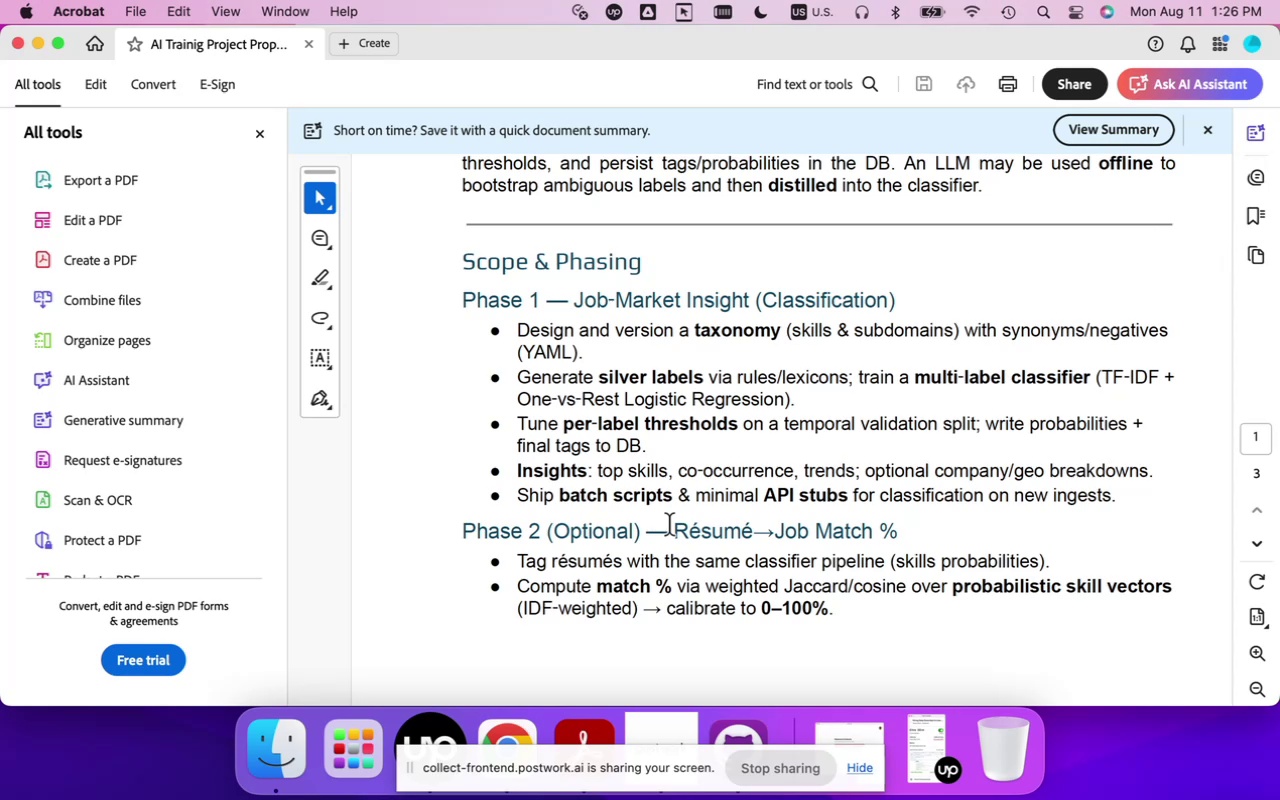 
left_click_drag(start_coordinate=[1124, 495], to_coordinate=[487, 293])
 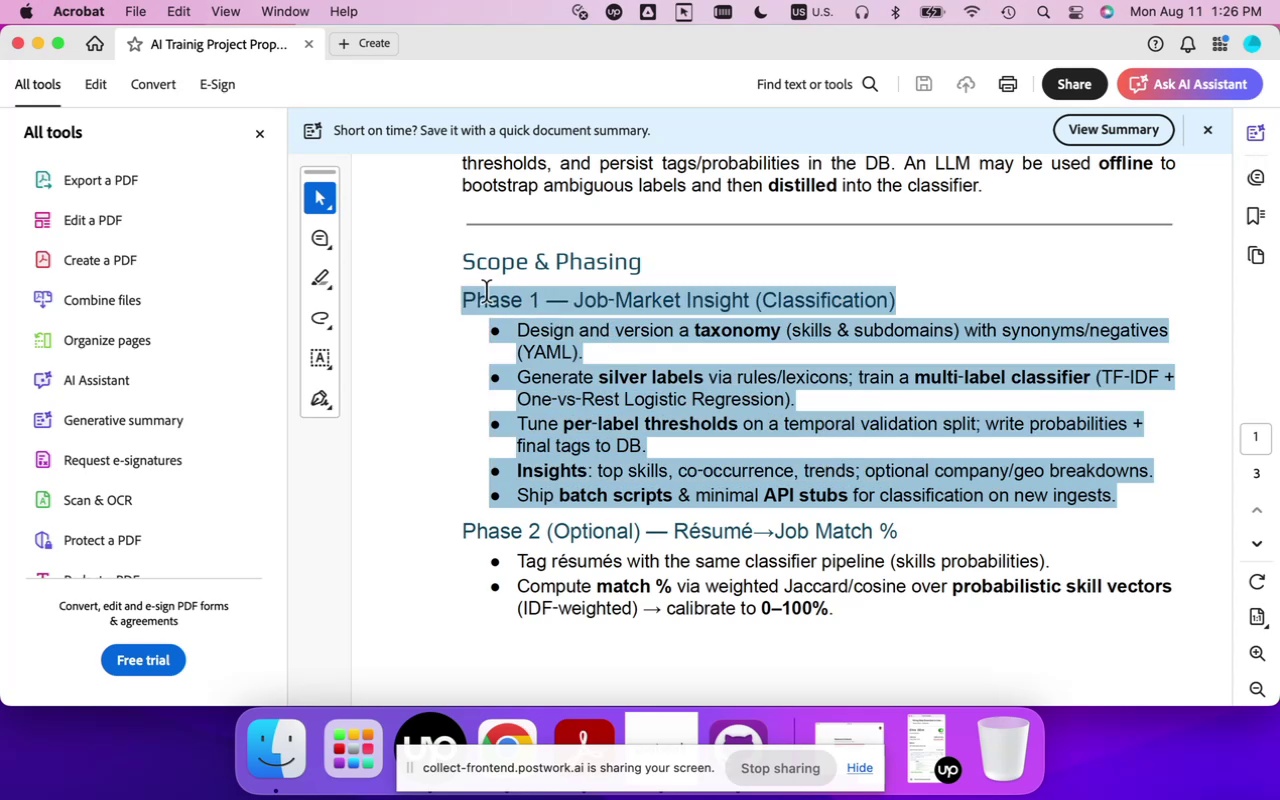 
key(Meta+CommandLeft)
 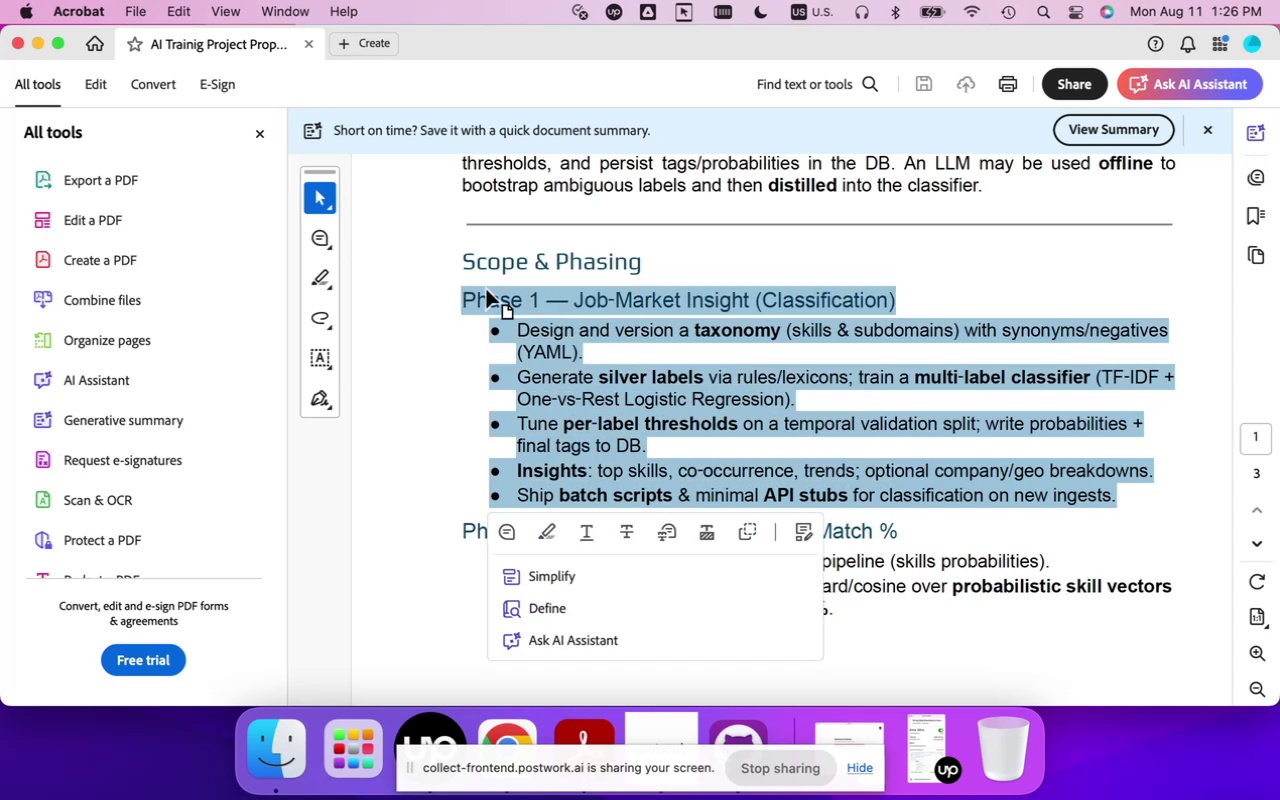 
key(Meta+C)
 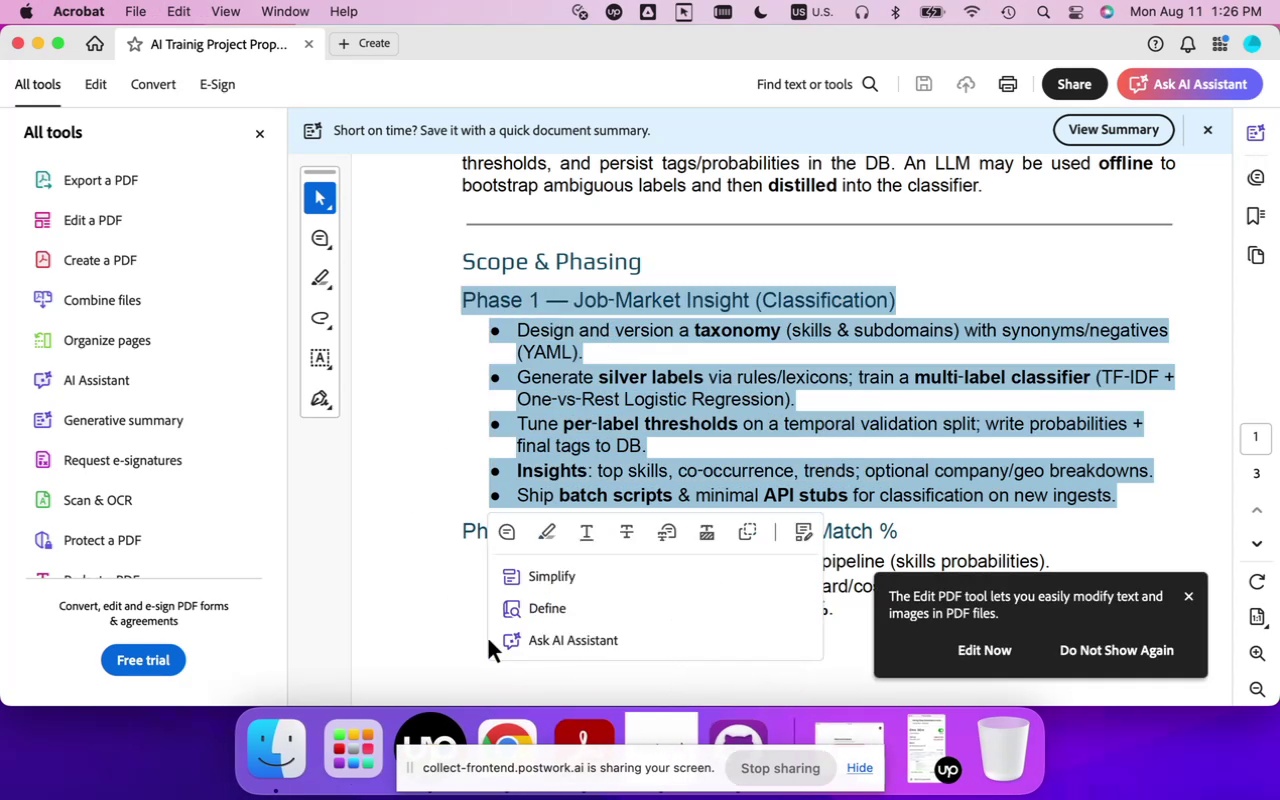 
left_click([504, 739])
 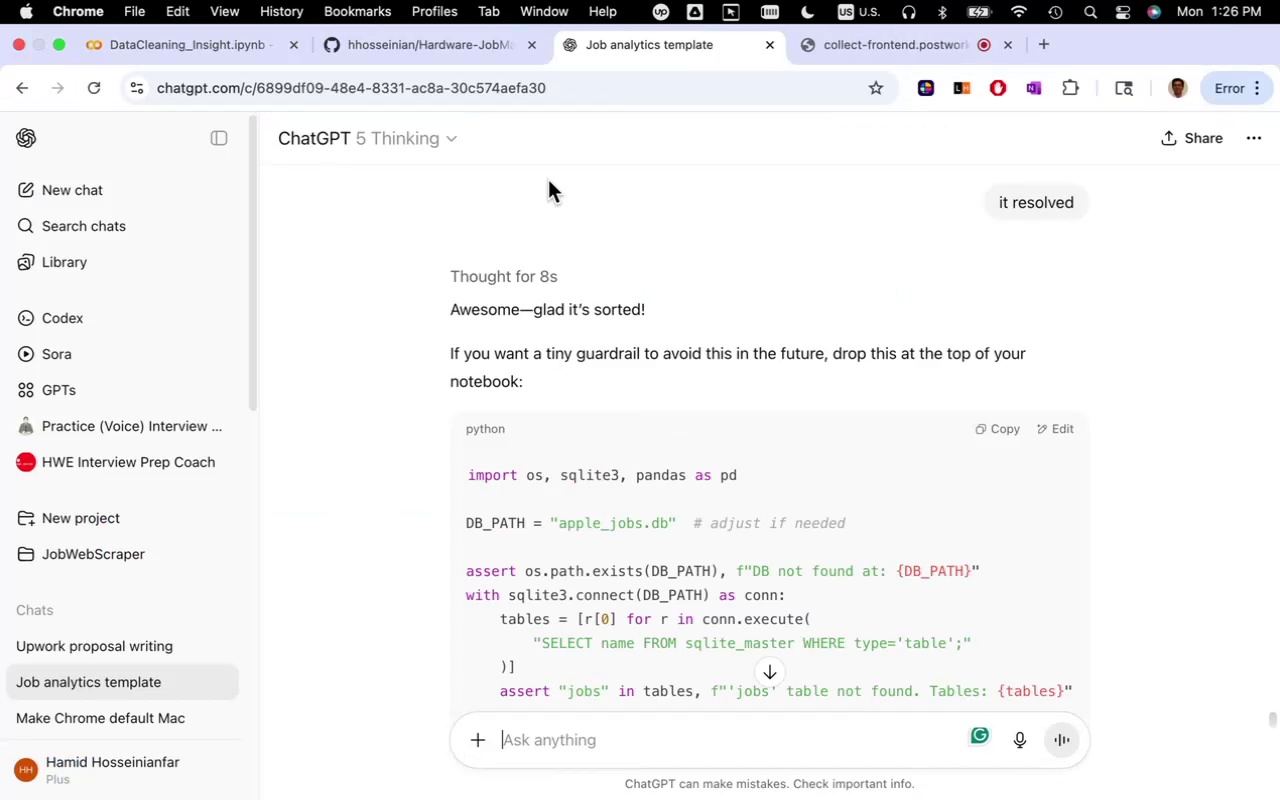 
scroll: coordinate [675, 534], scroll_direction: down, amount: 13.0
 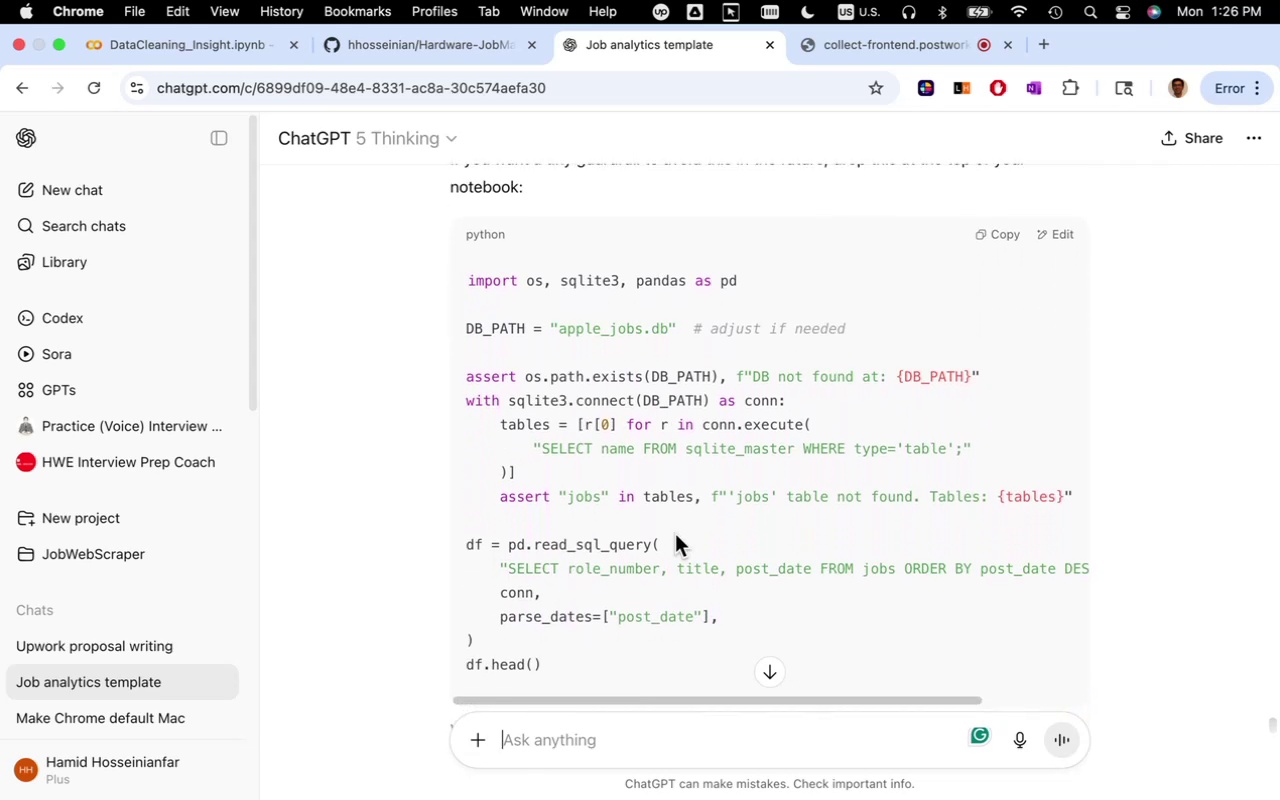 
scroll: coordinate [677, 538], scroll_direction: down, amount: 12.0
 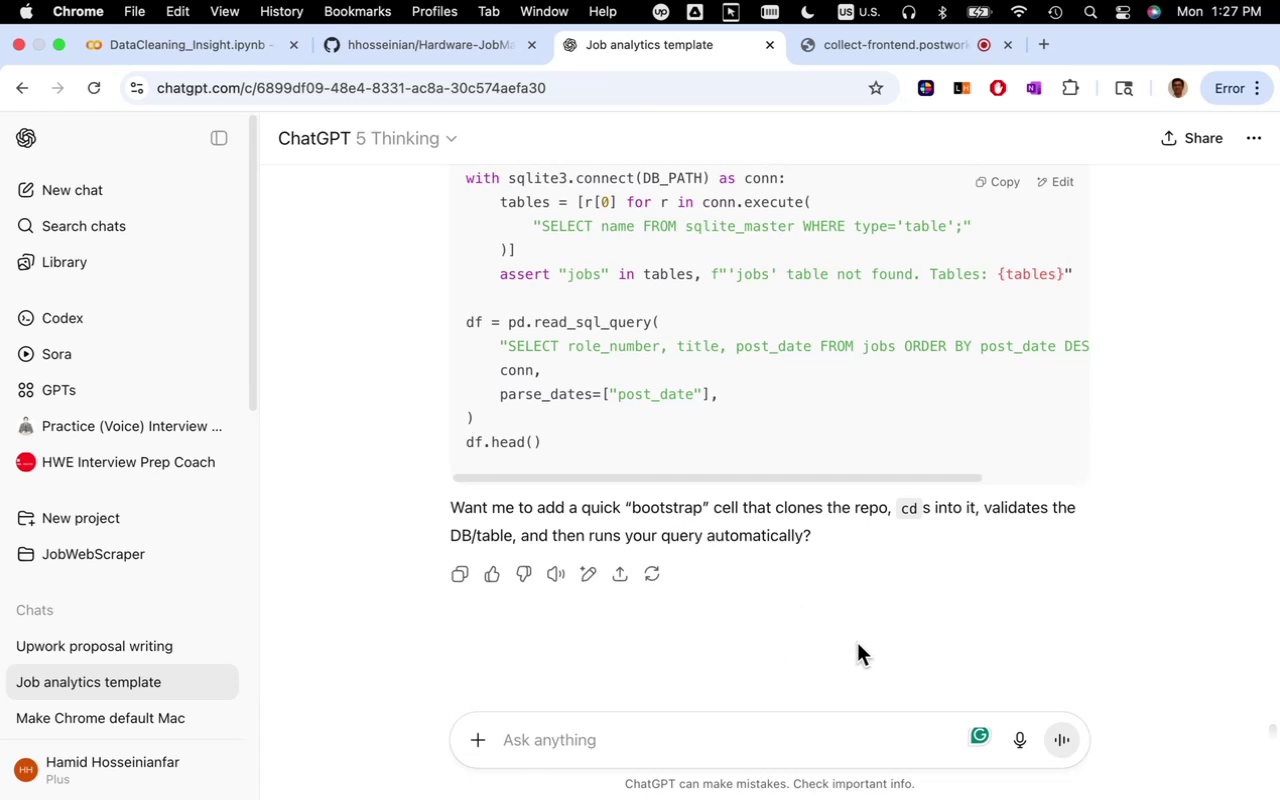 
wait(11.07)
 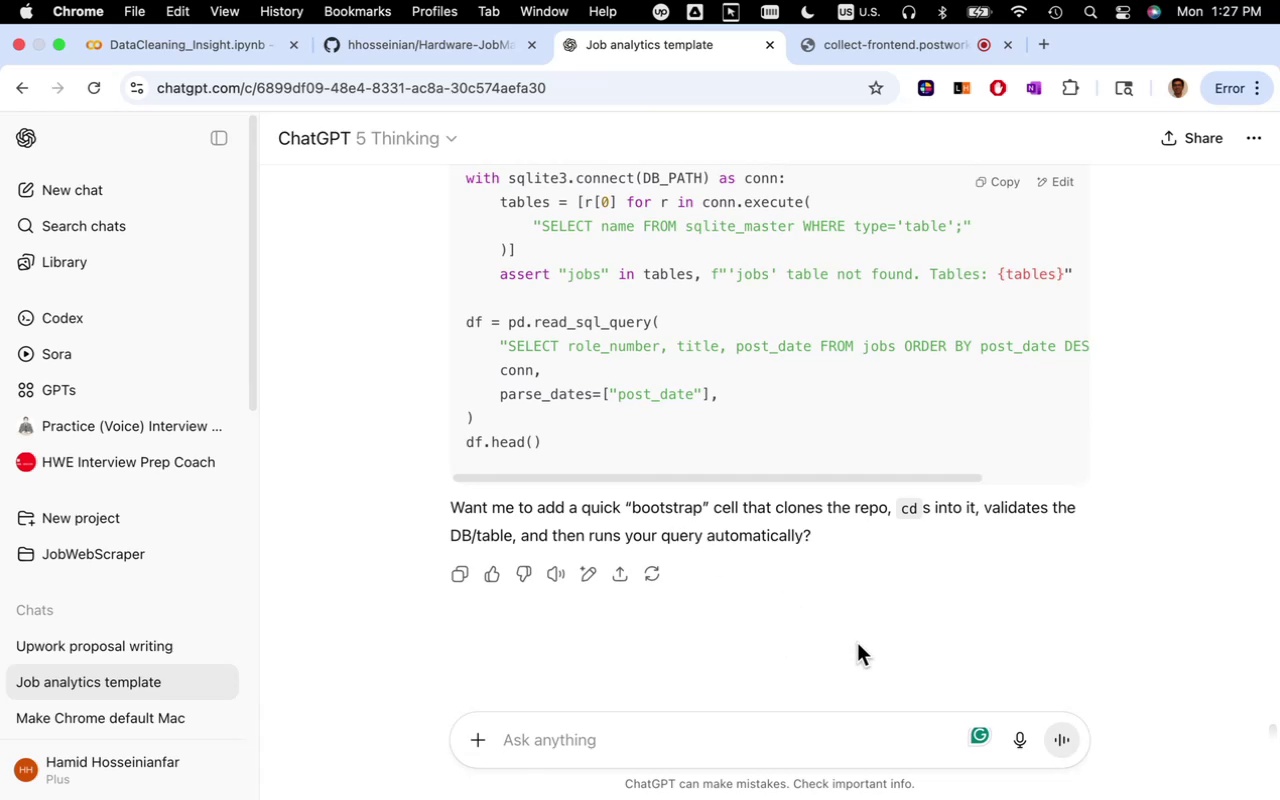 
scroll: coordinate [909, 638], scroll_direction: up, amount: 6.0
 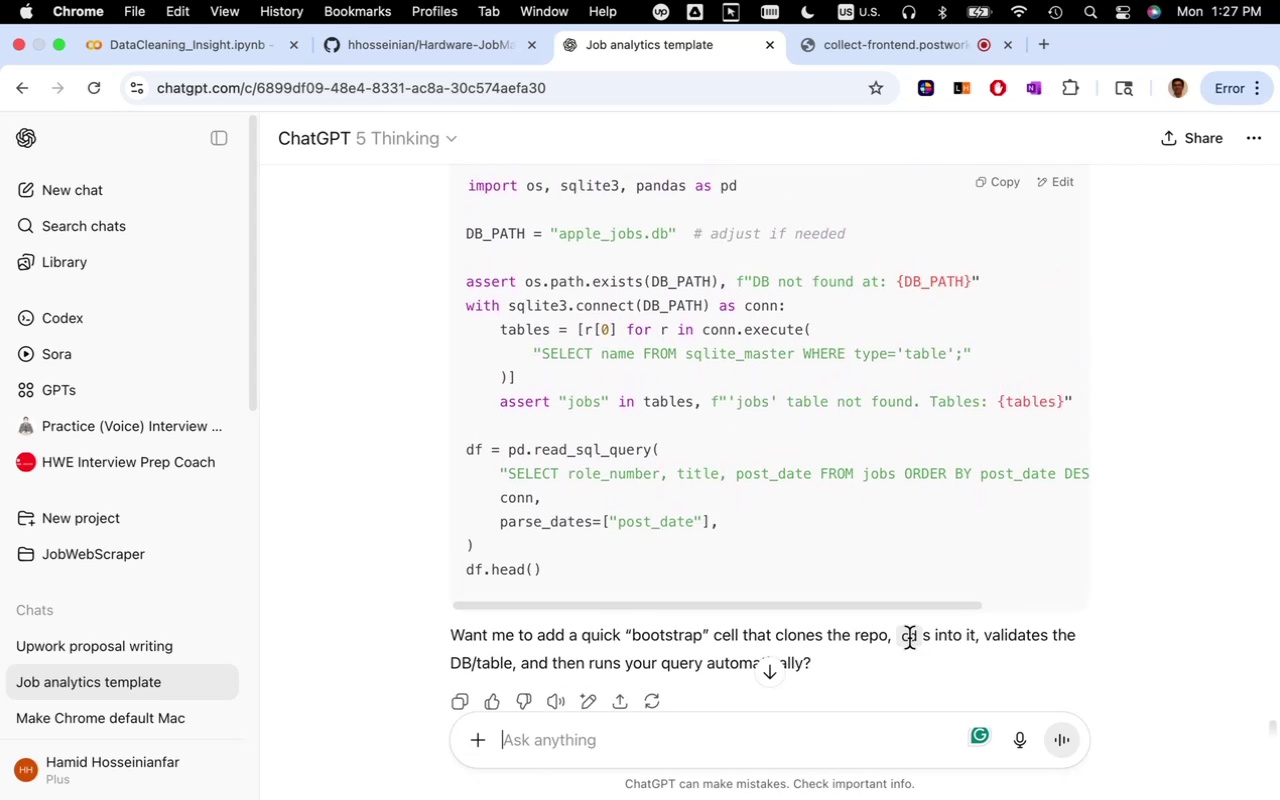 
scroll: coordinate [909, 638], scroll_direction: down, amount: 5.0
 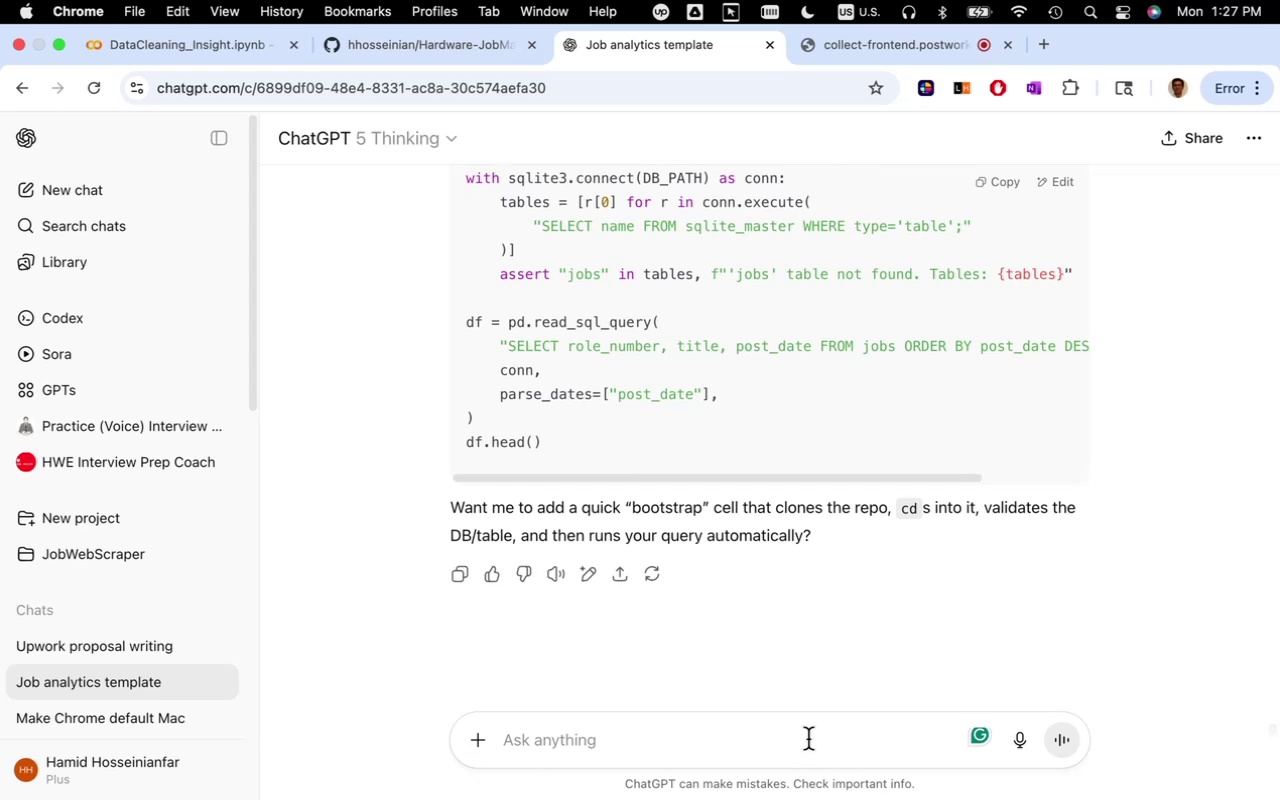 
wait(5.5)
 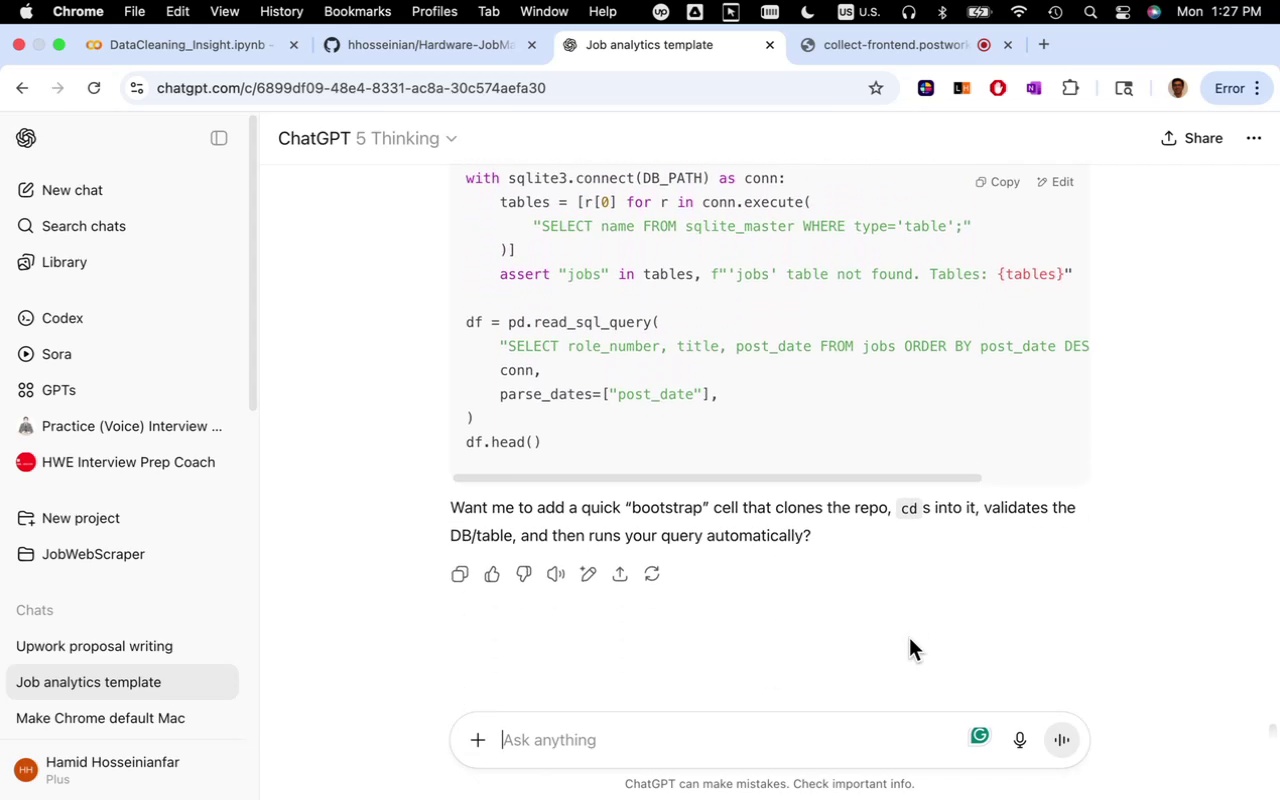 
scroll: coordinate [790, 689], scroll_direction: up, amount: 6.0
 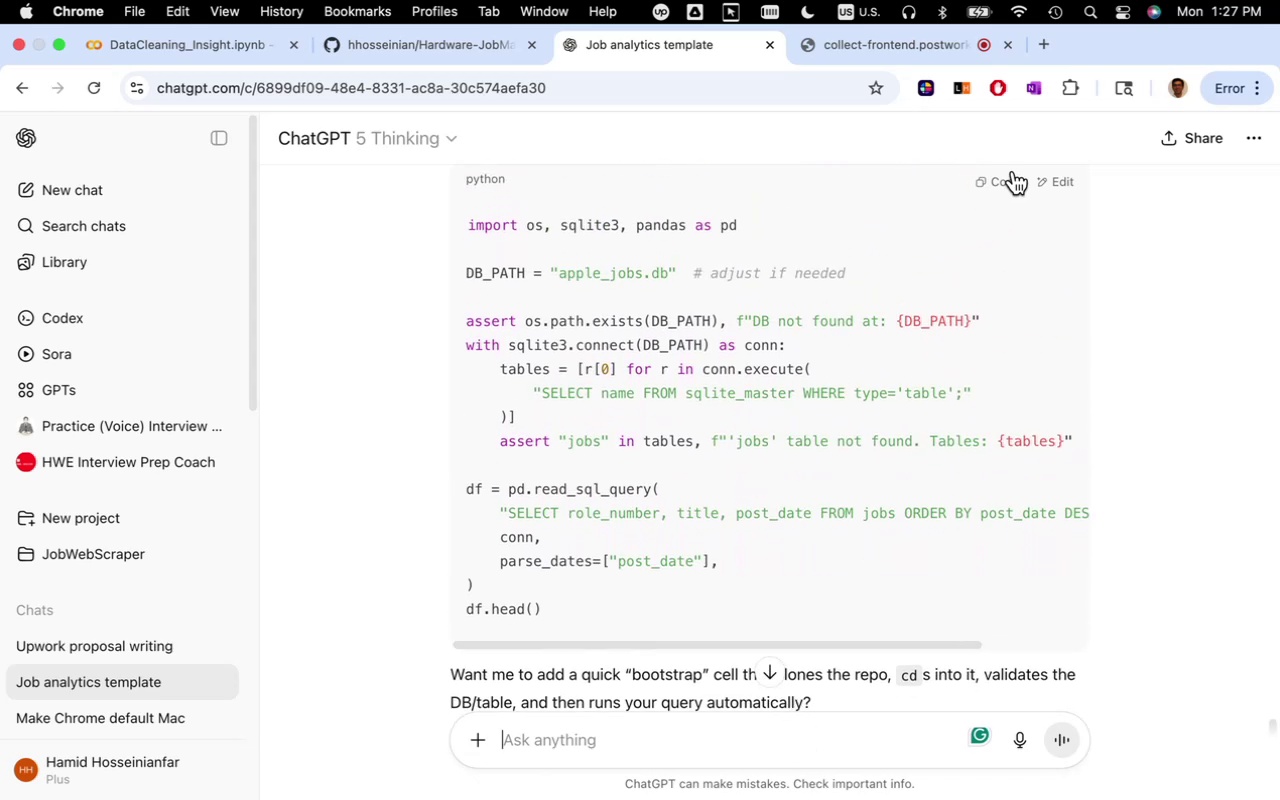 
left_click([1002, 178])
 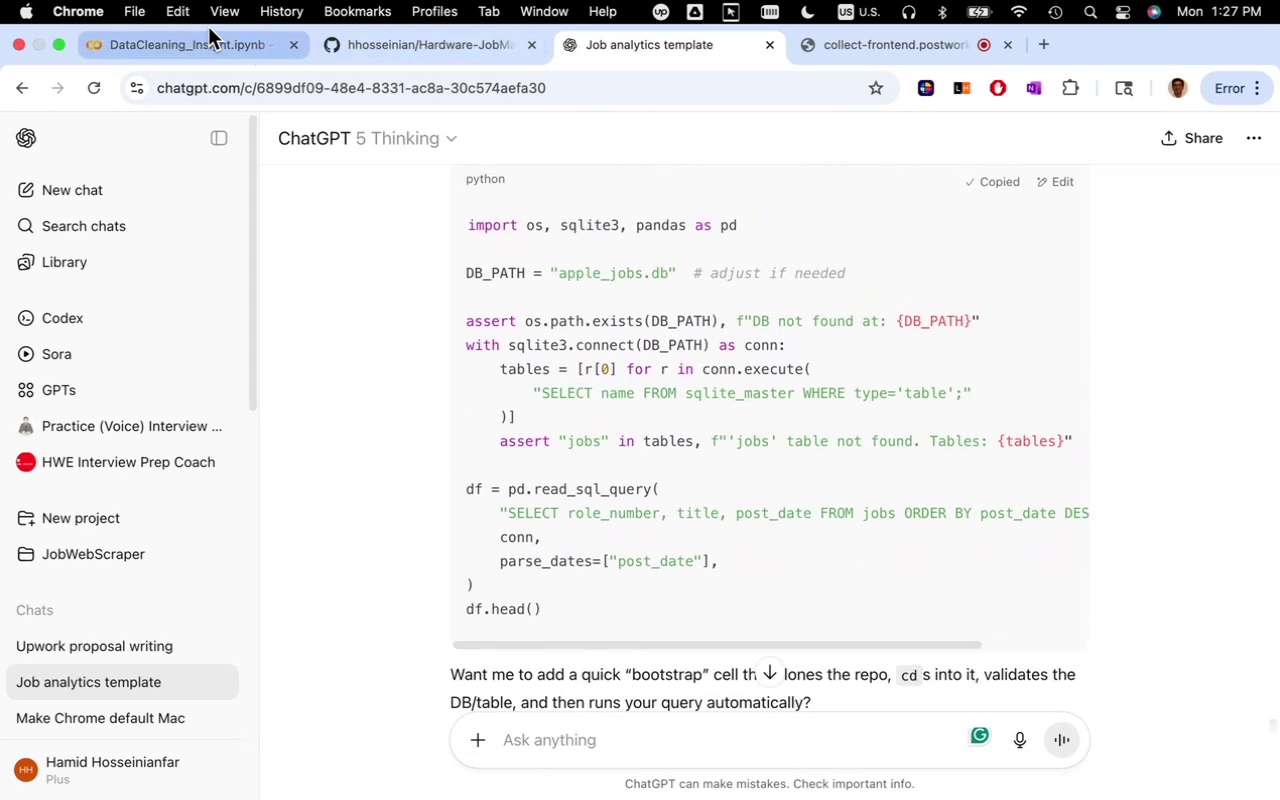 
left_click([208, 27])
 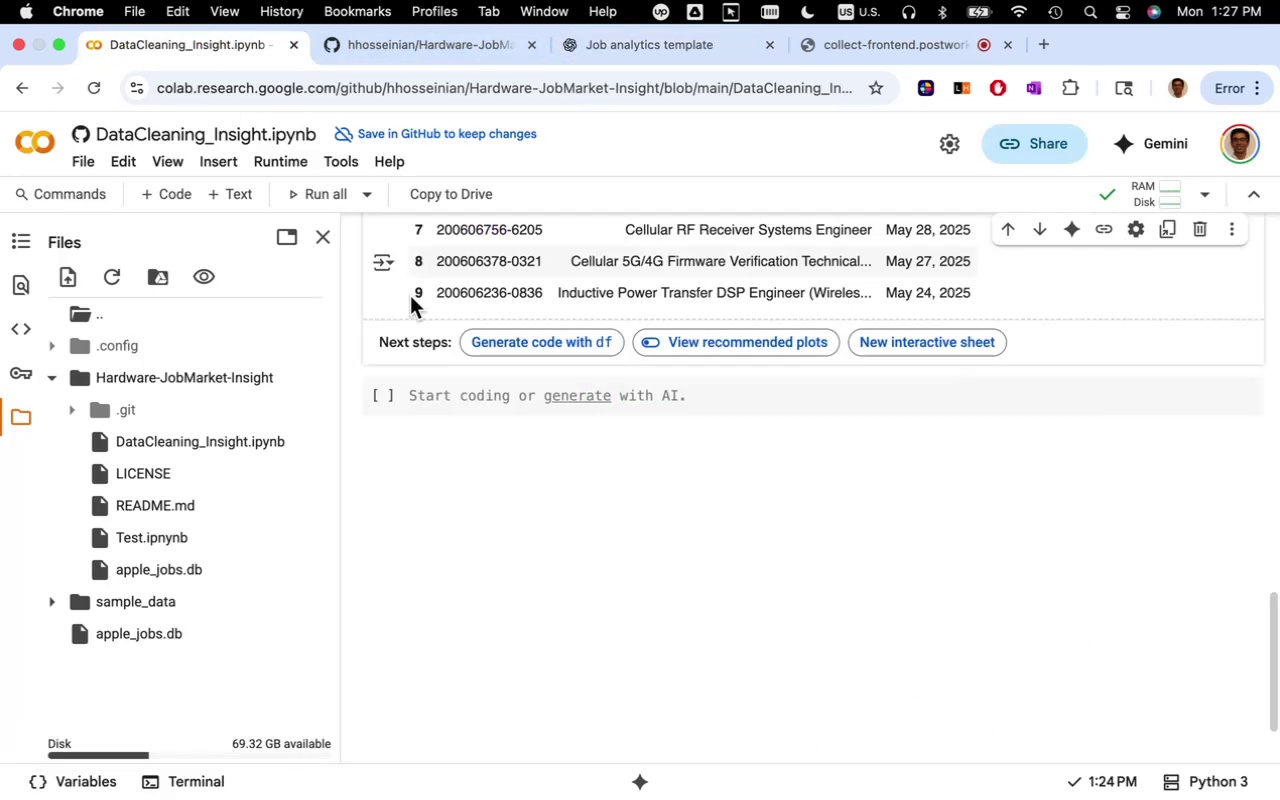 
scroll: coordinate [607, 625], scroll_direction: up, amount: 2.0
 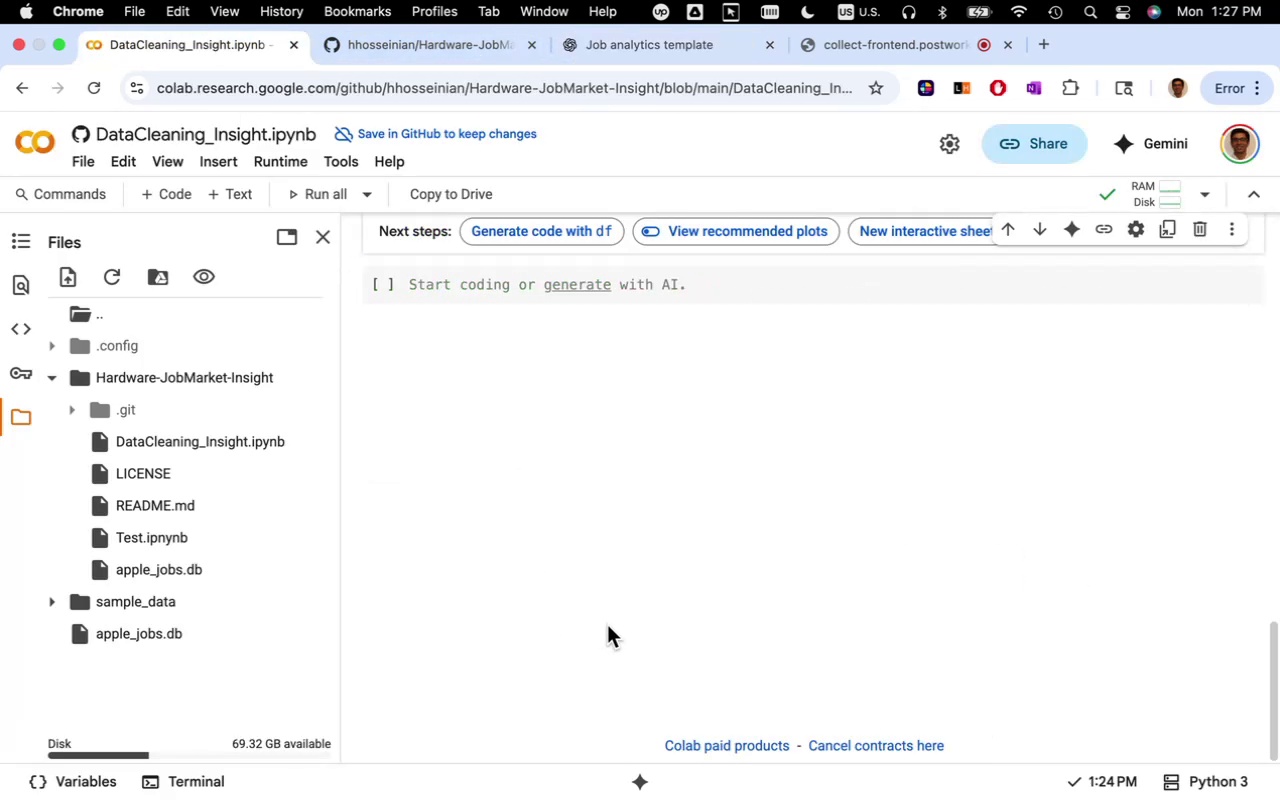 
scroll: coordinate [707, 687], scroll_direction: down, amount: 15.0
 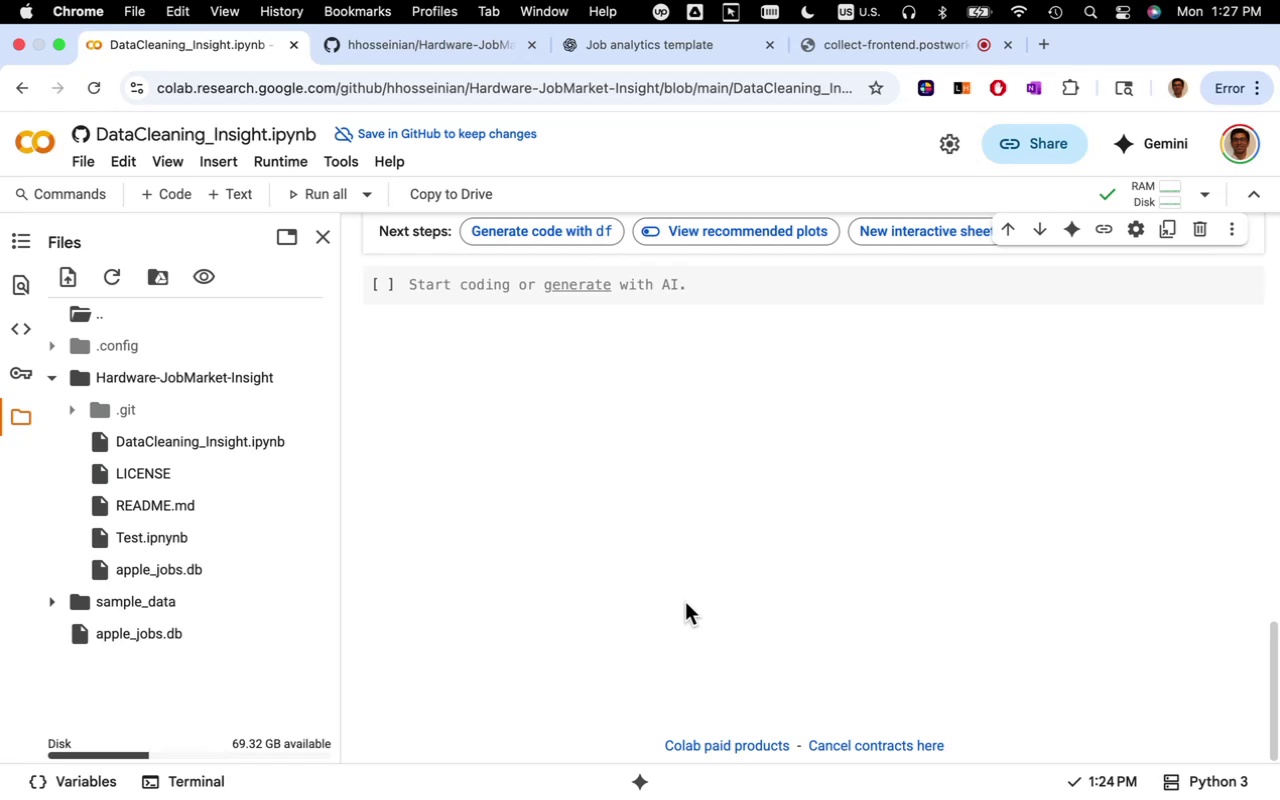 
scroll: coordinate [685, 602], scroll_direction: up, amount: 40.0
 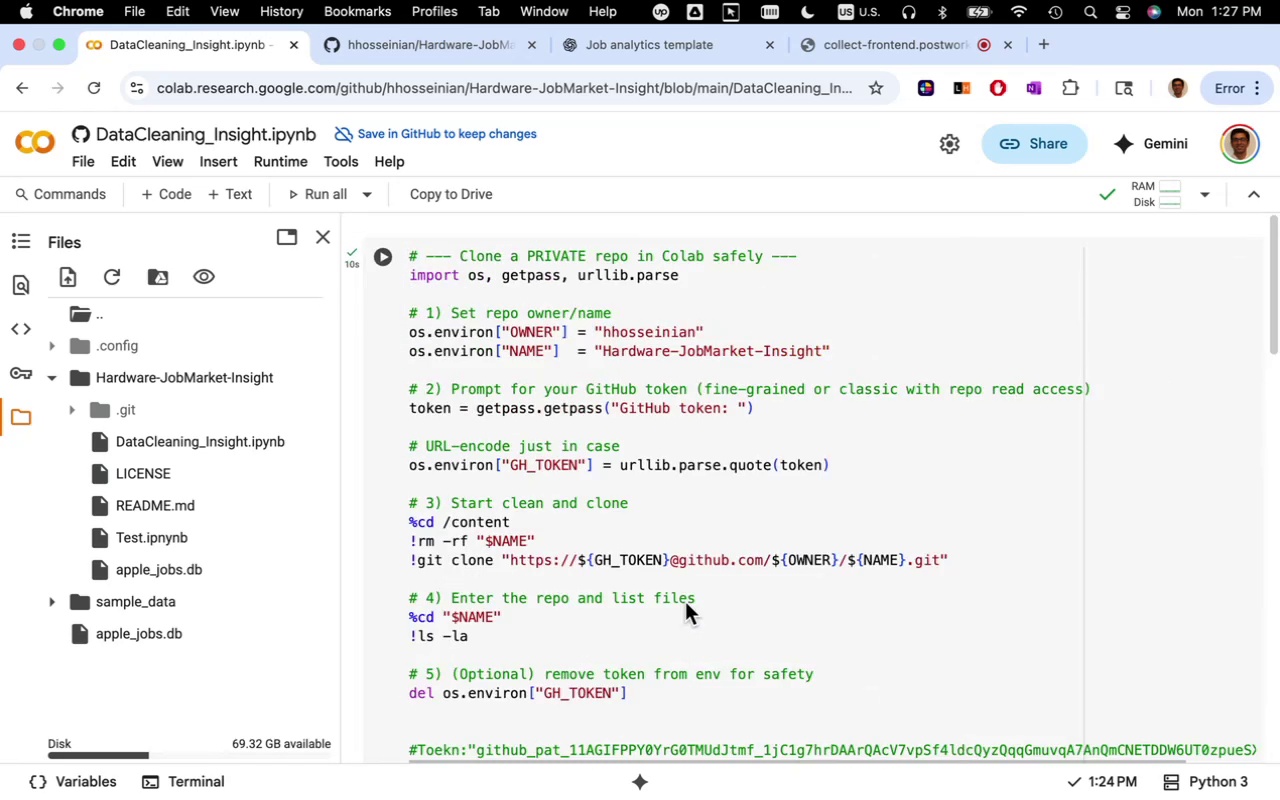 
scroll: coordinate [687, 604], scroll_direction: down, amount: 9.0
 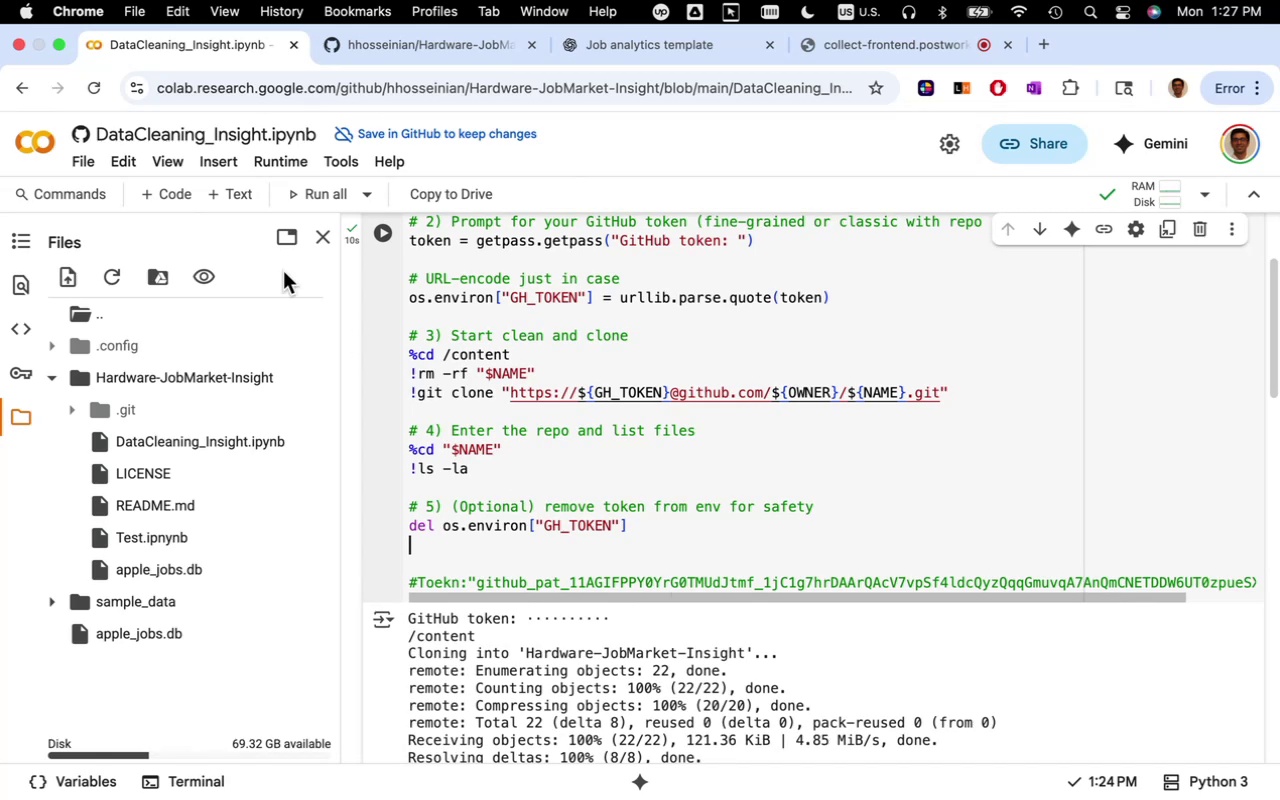 
left_click([175, 187])
 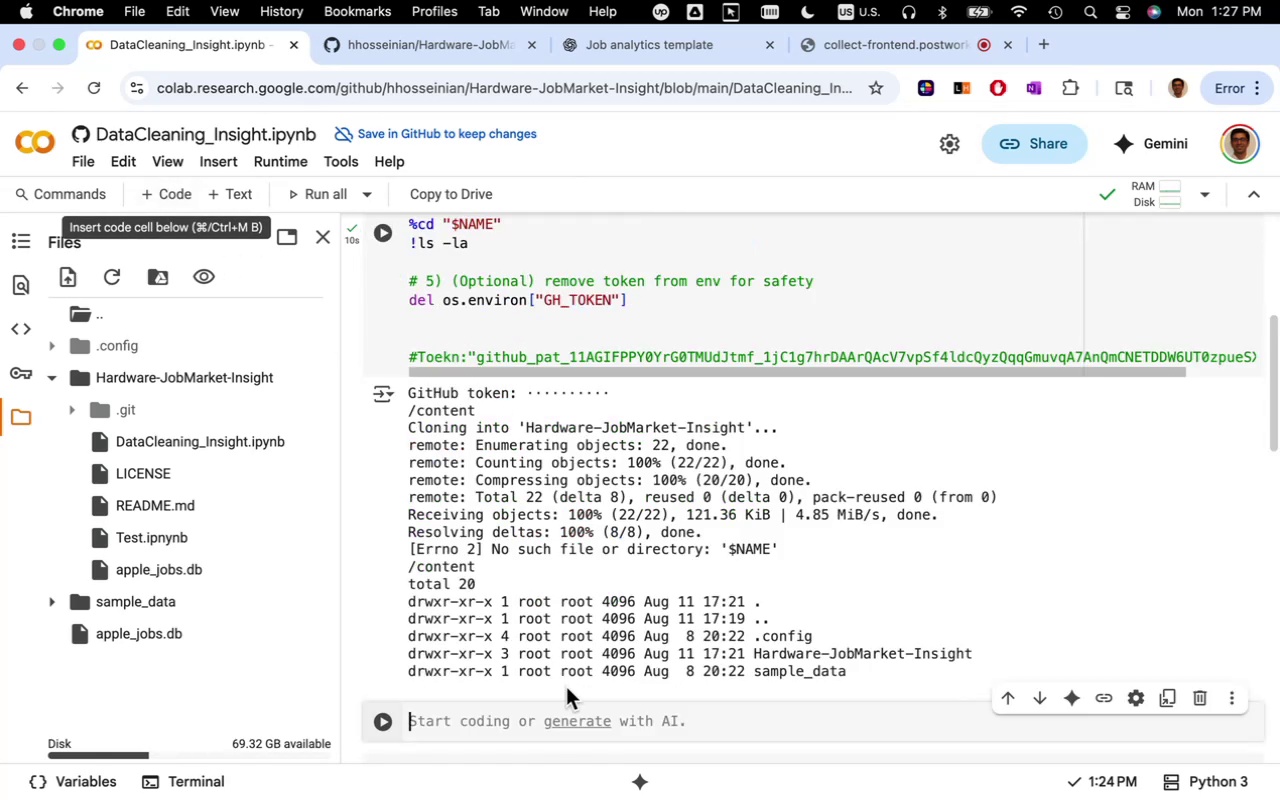 
key(Meta+CommandLeft)
 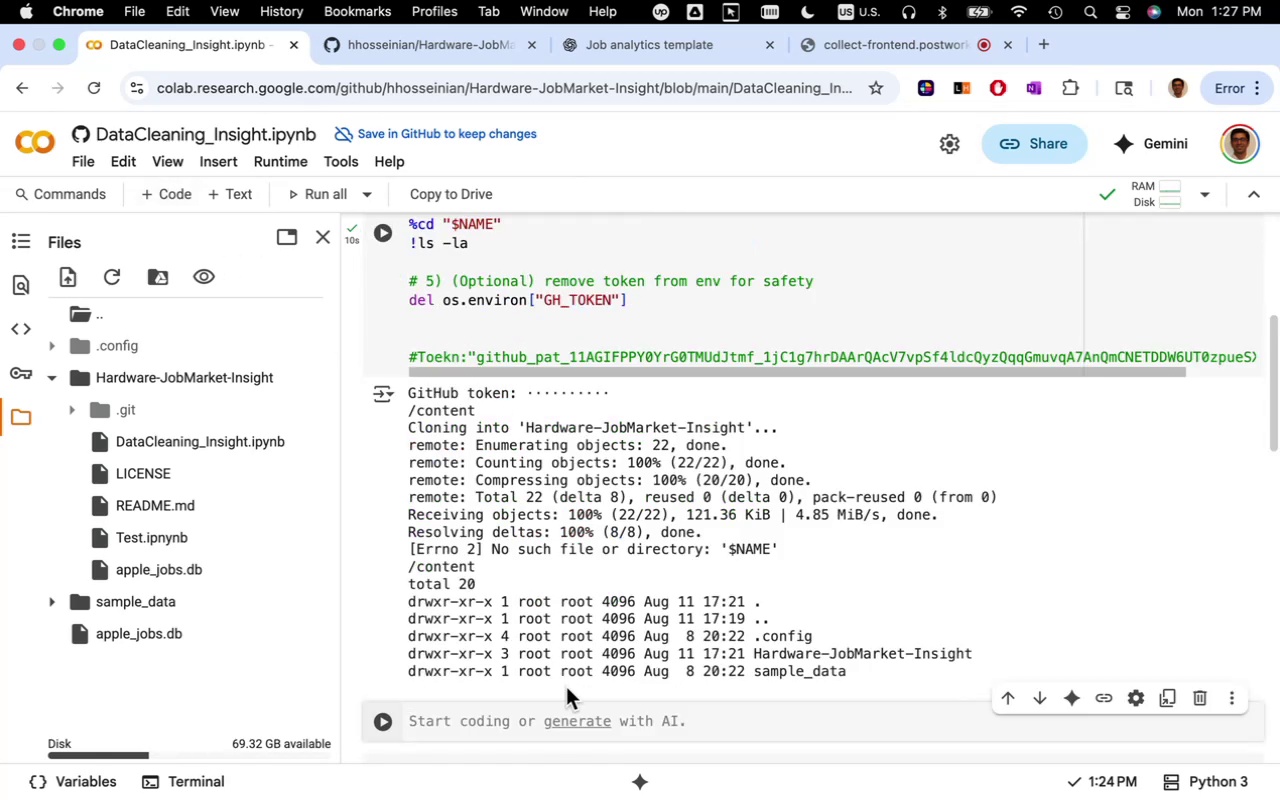 
key(Meta+V)
 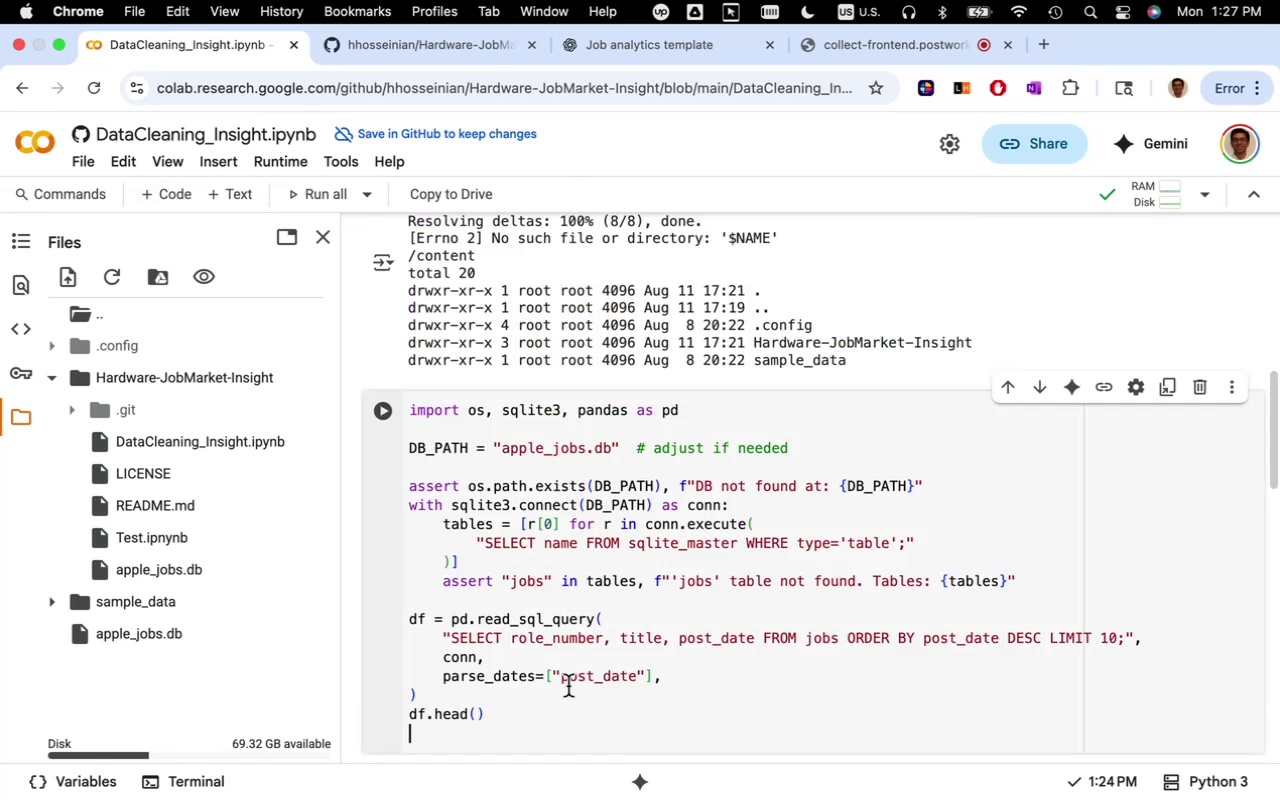 
scroll: coordinate [568, 688], scroll_direction: down, amount: 2.0
 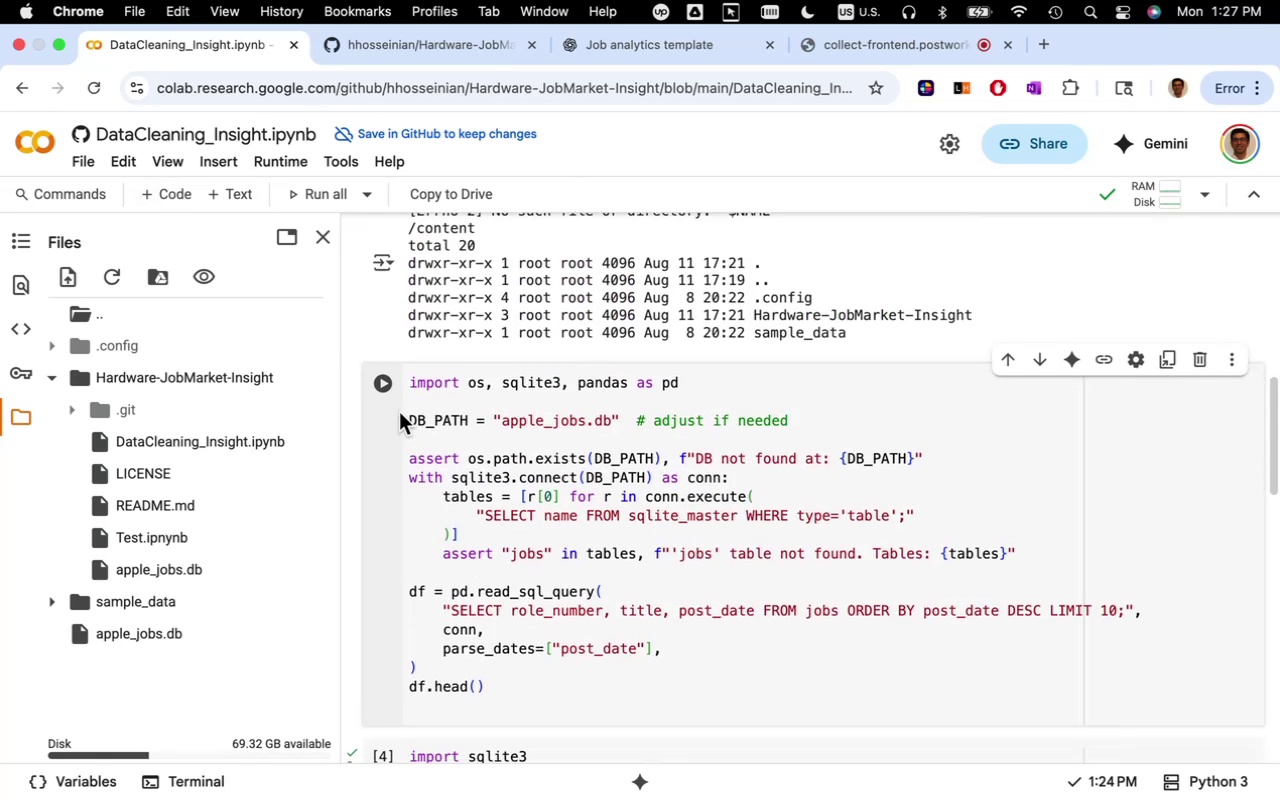 
left_click([385, 381])
 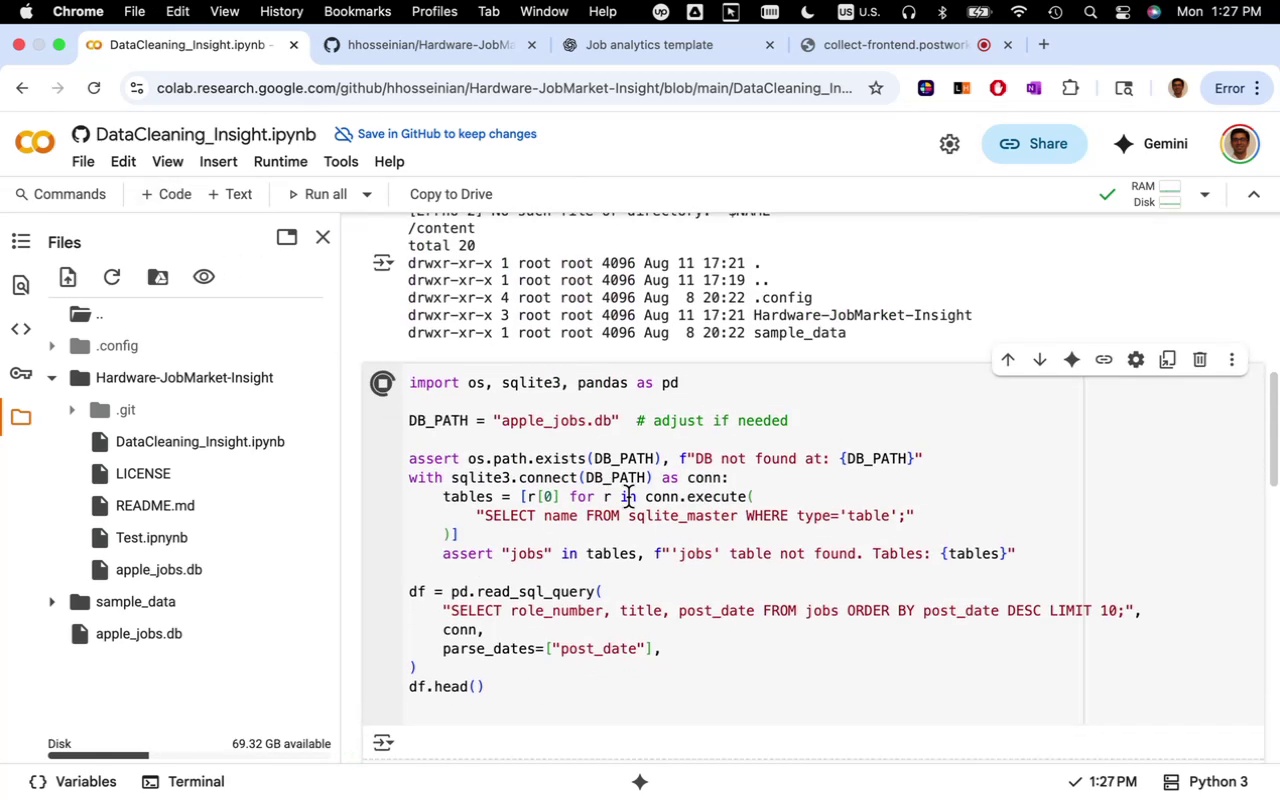 
scroll: coordinate [737, 563], scroll_direction: down, amount: 27.0
 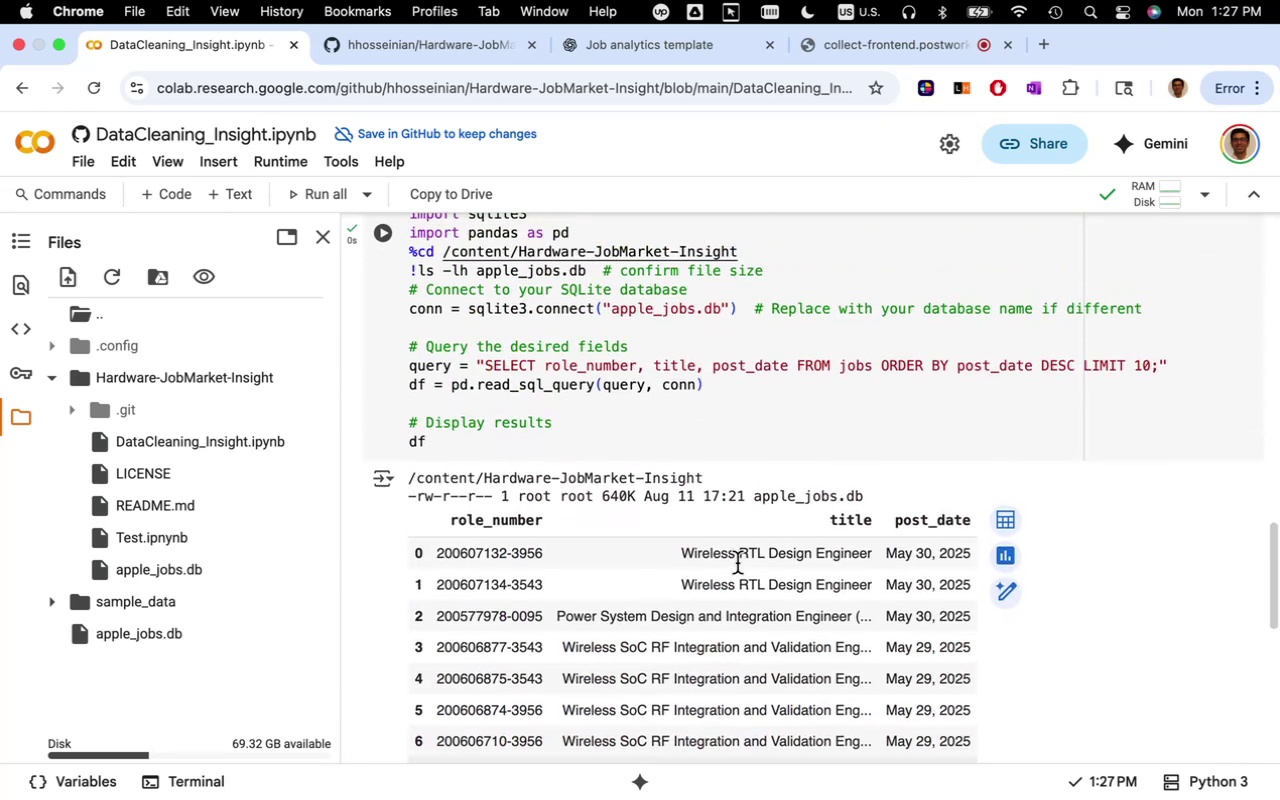 
scroll: coordinate [737, 563], scroll_direction: up, amount: 4.0
 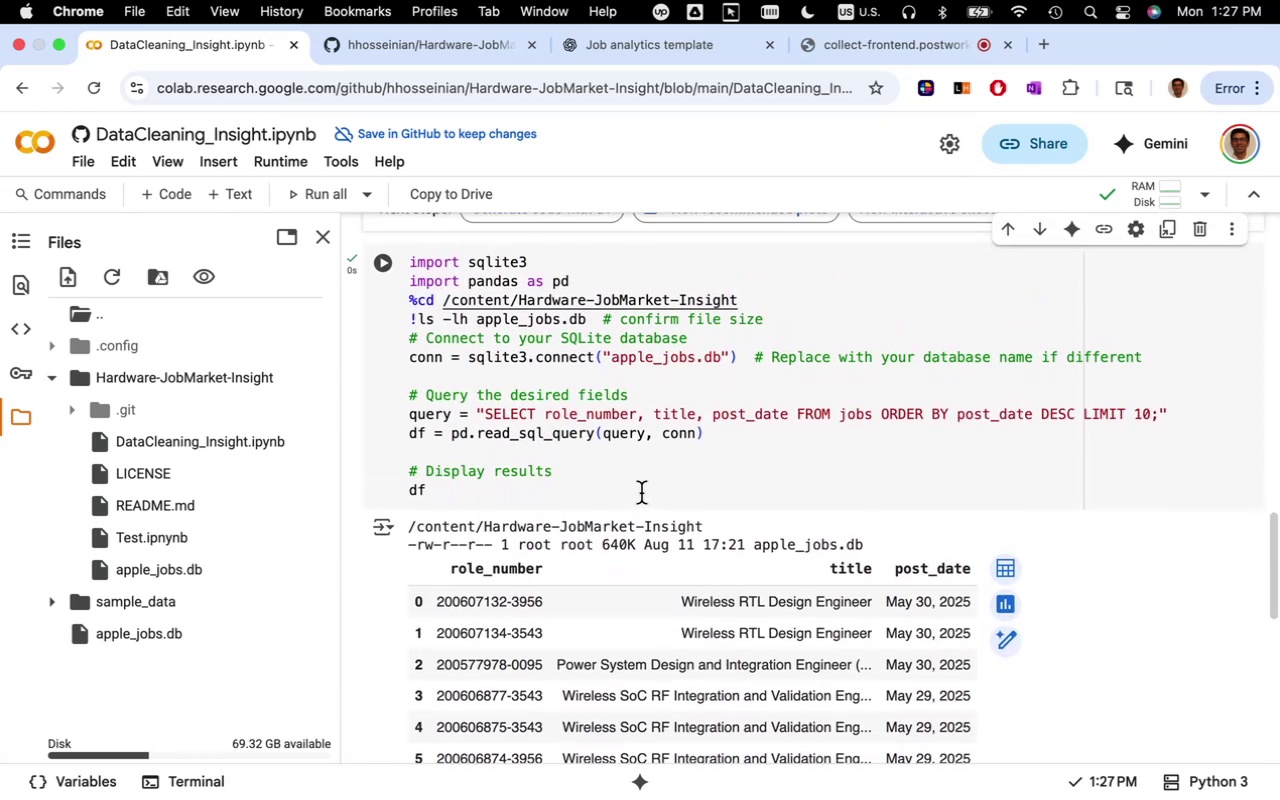 
left_click([645, 497])
 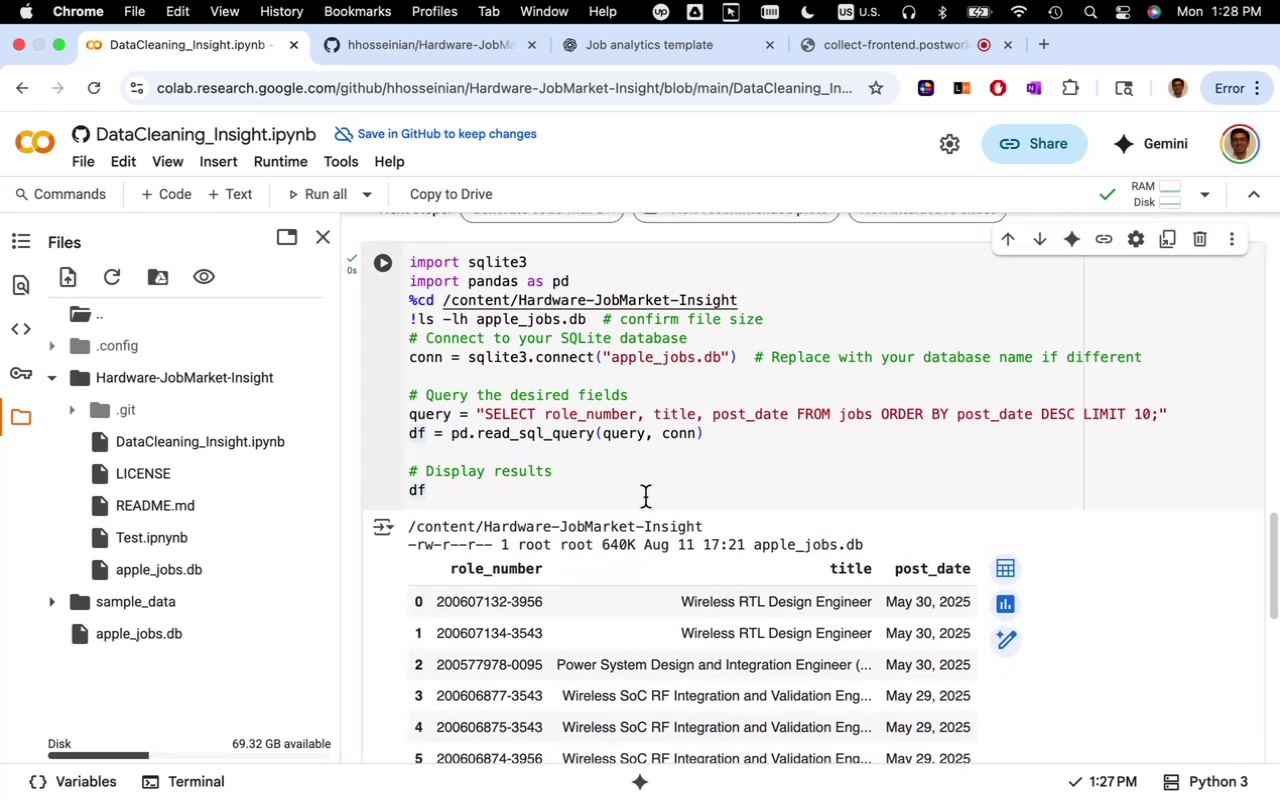 
key(Meta+CommandLeft)
 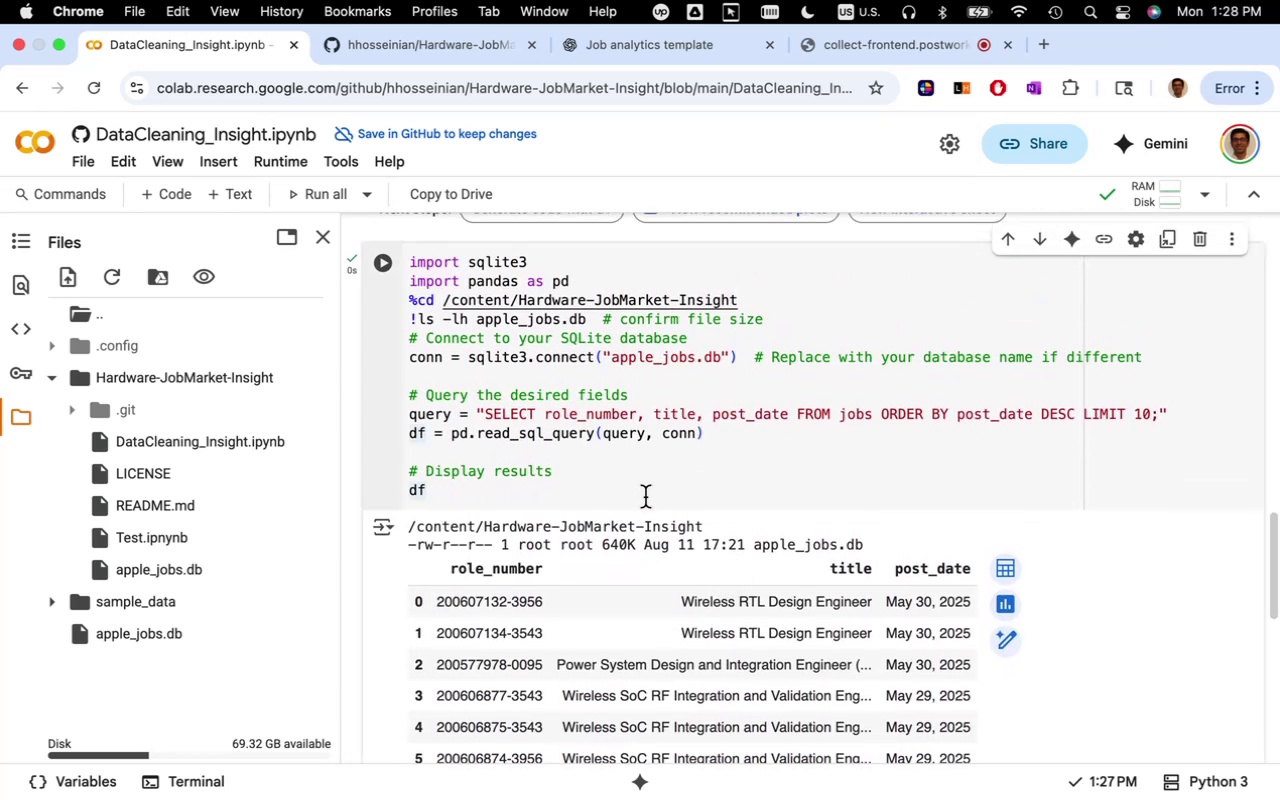 
key(Meta+A)
 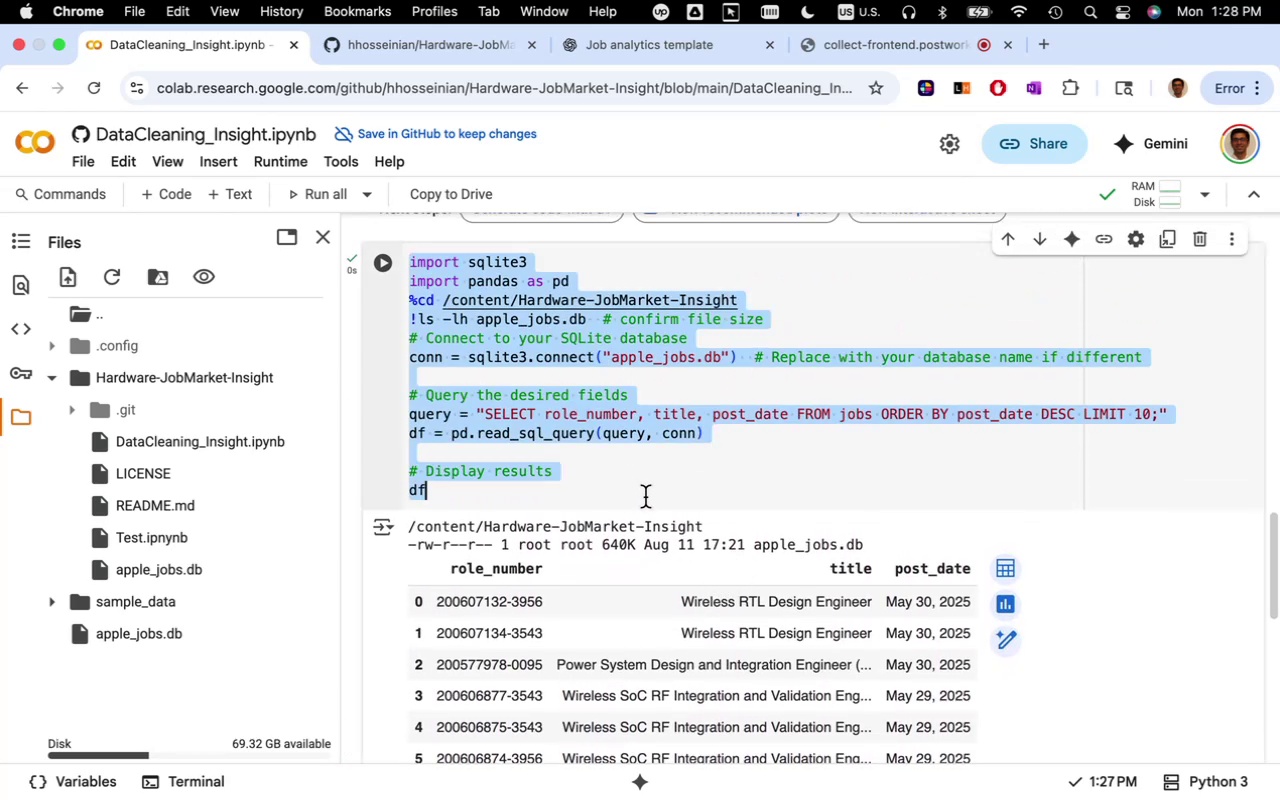 
key(Backspace)
 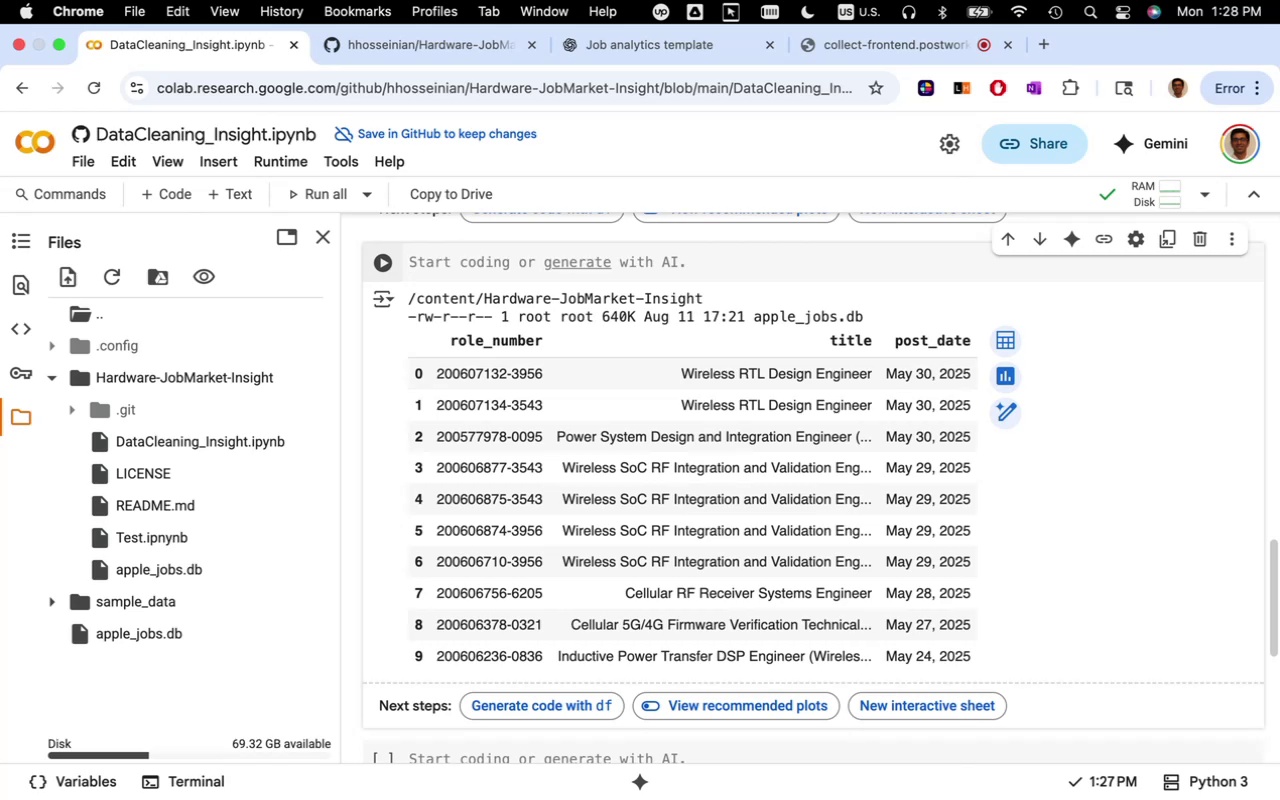 
scroll: coordinate [644, 499], scroll_direction: up, amount: 5.0
 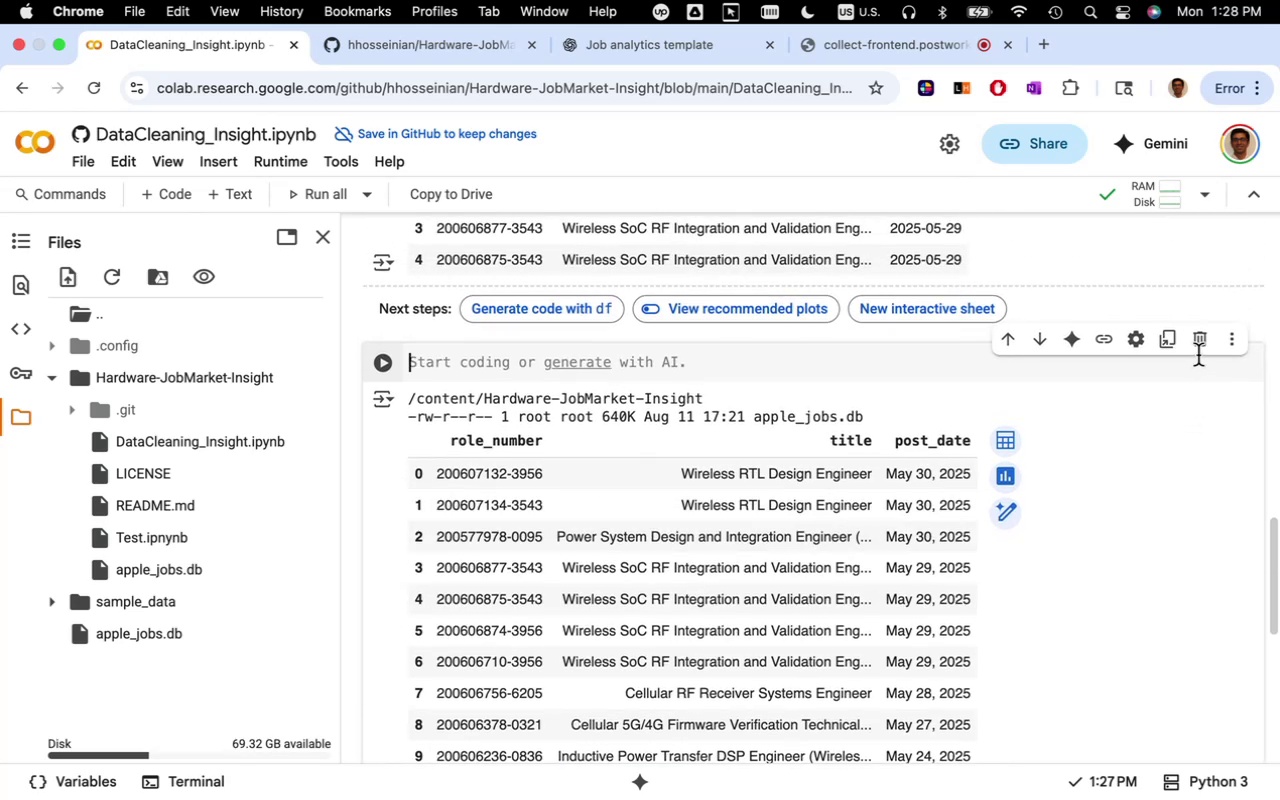 
left_click([1198, 340])
 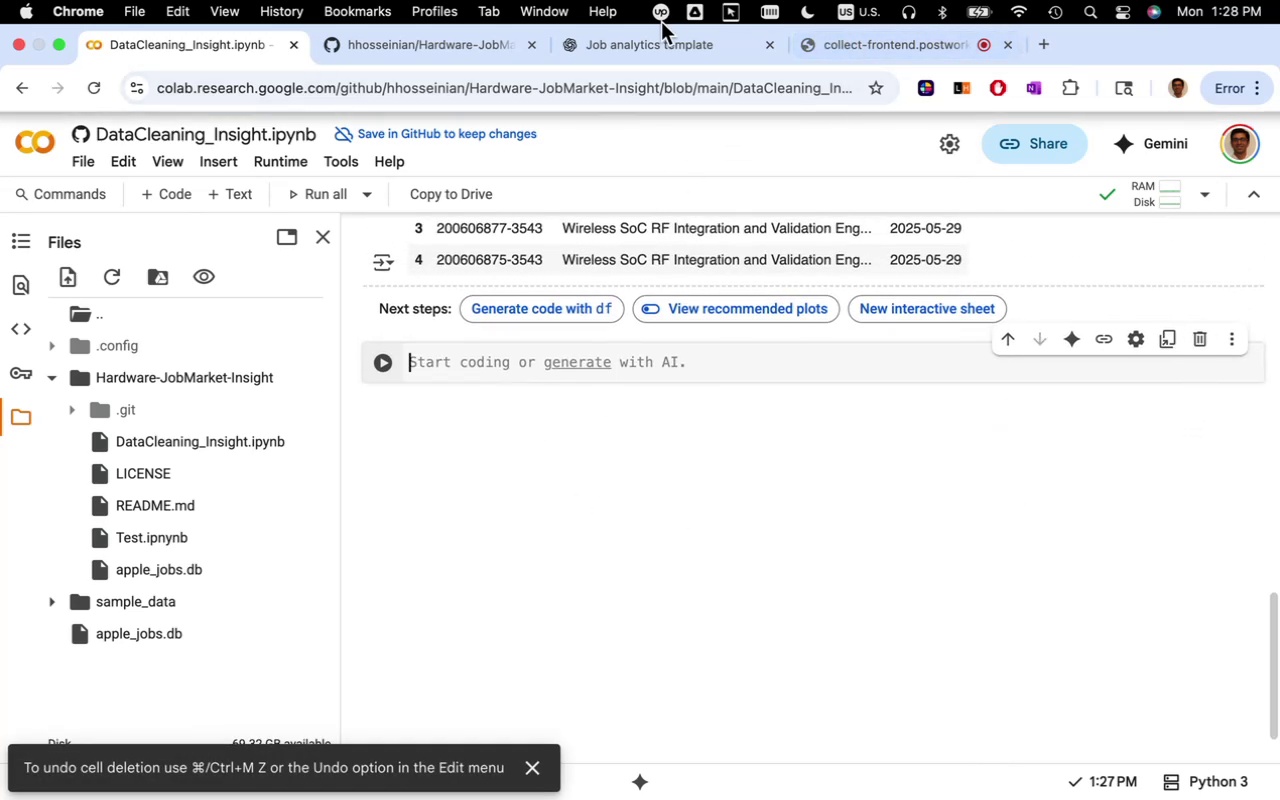 
left_click([674, 60])
 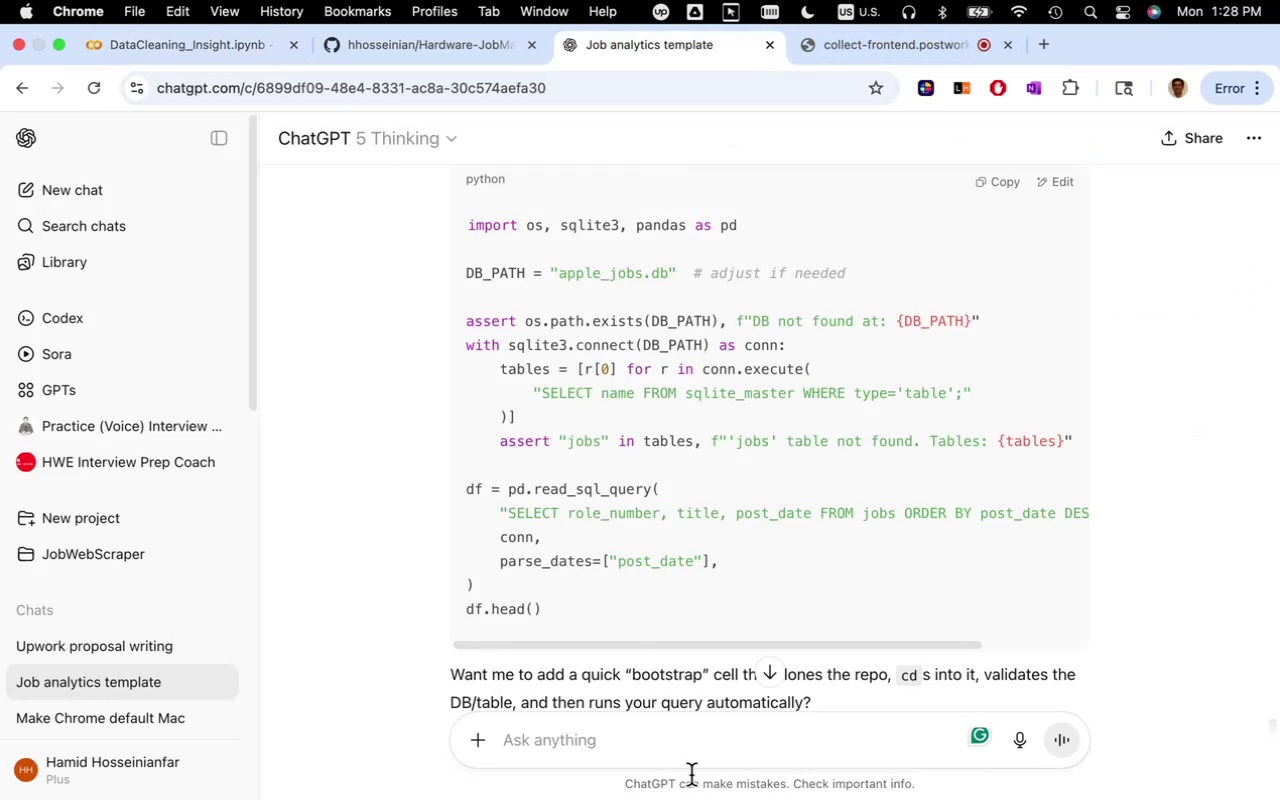 
scroll: coordinate [682, 754], scroll_direction: down, amount: 6.0
 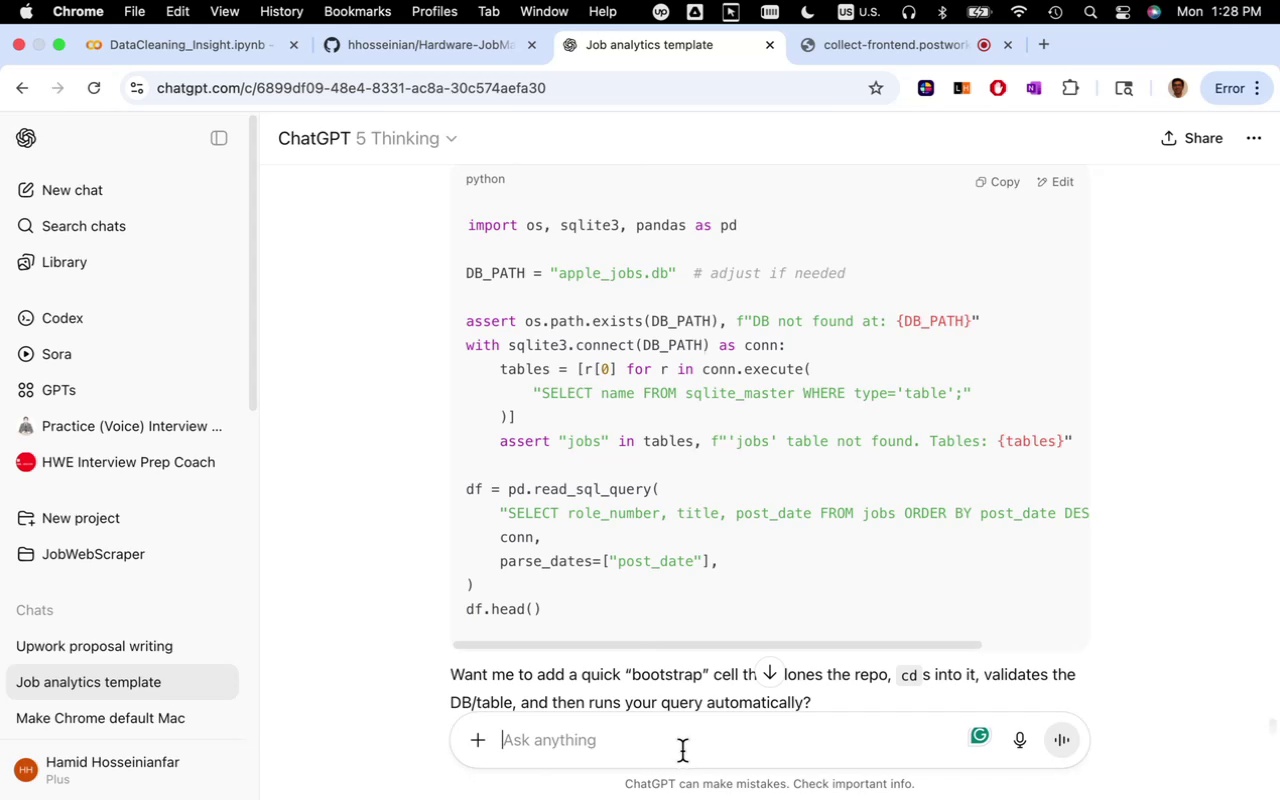 
type(no. can you )
 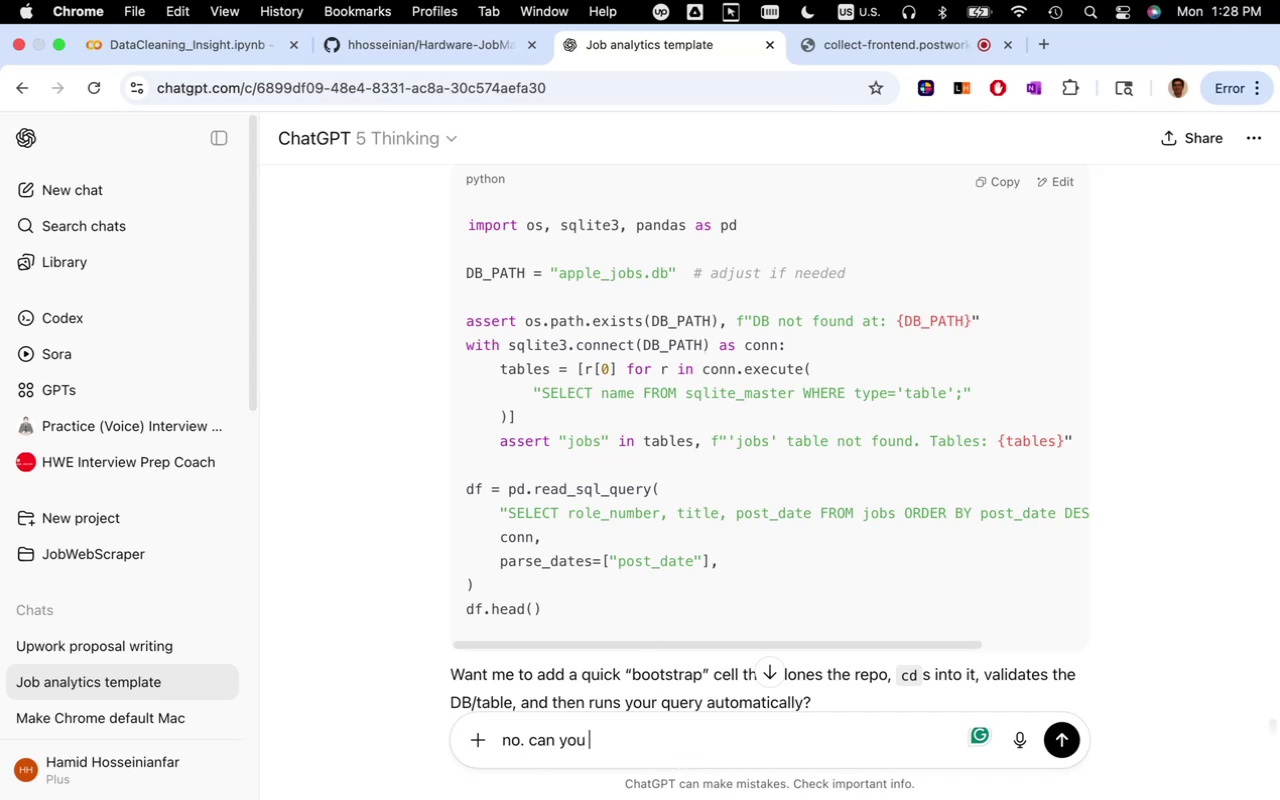 
type(guide me through this steps ")
 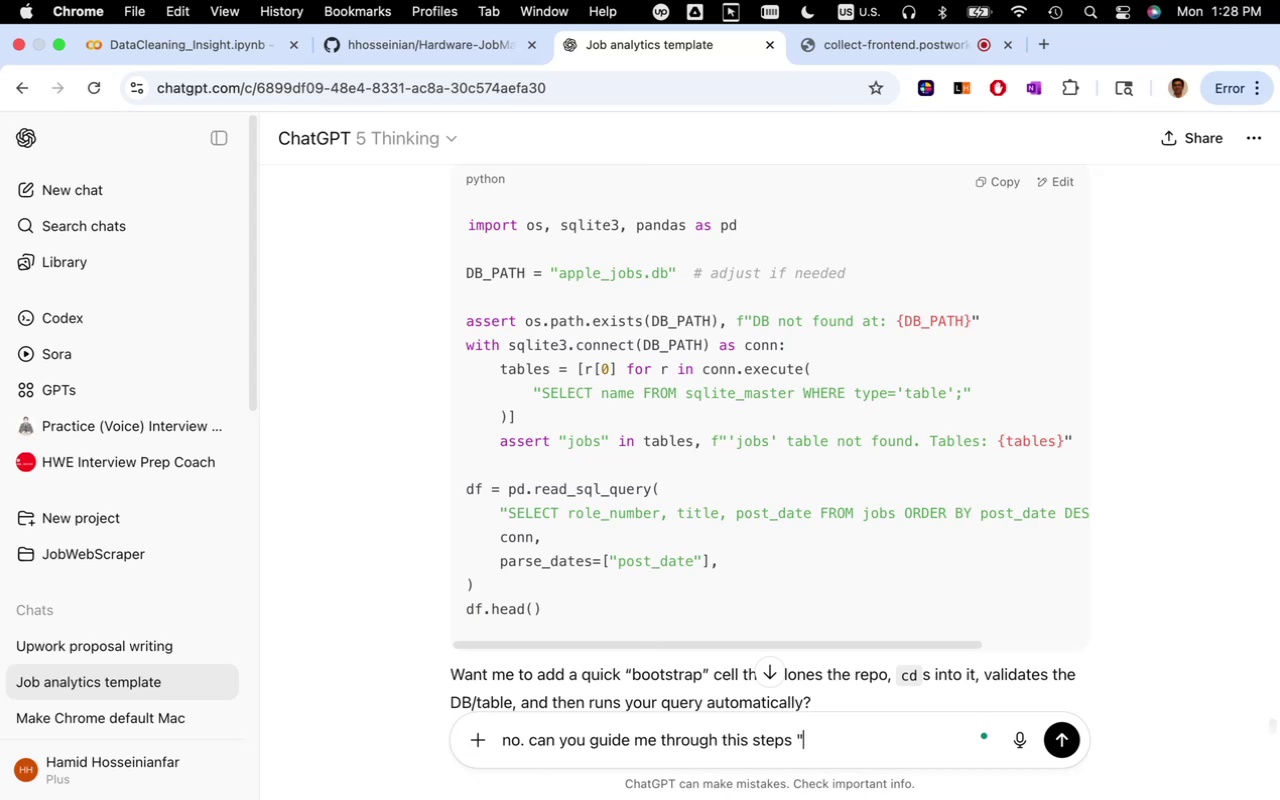 
key(Meta+CommandLeft)
 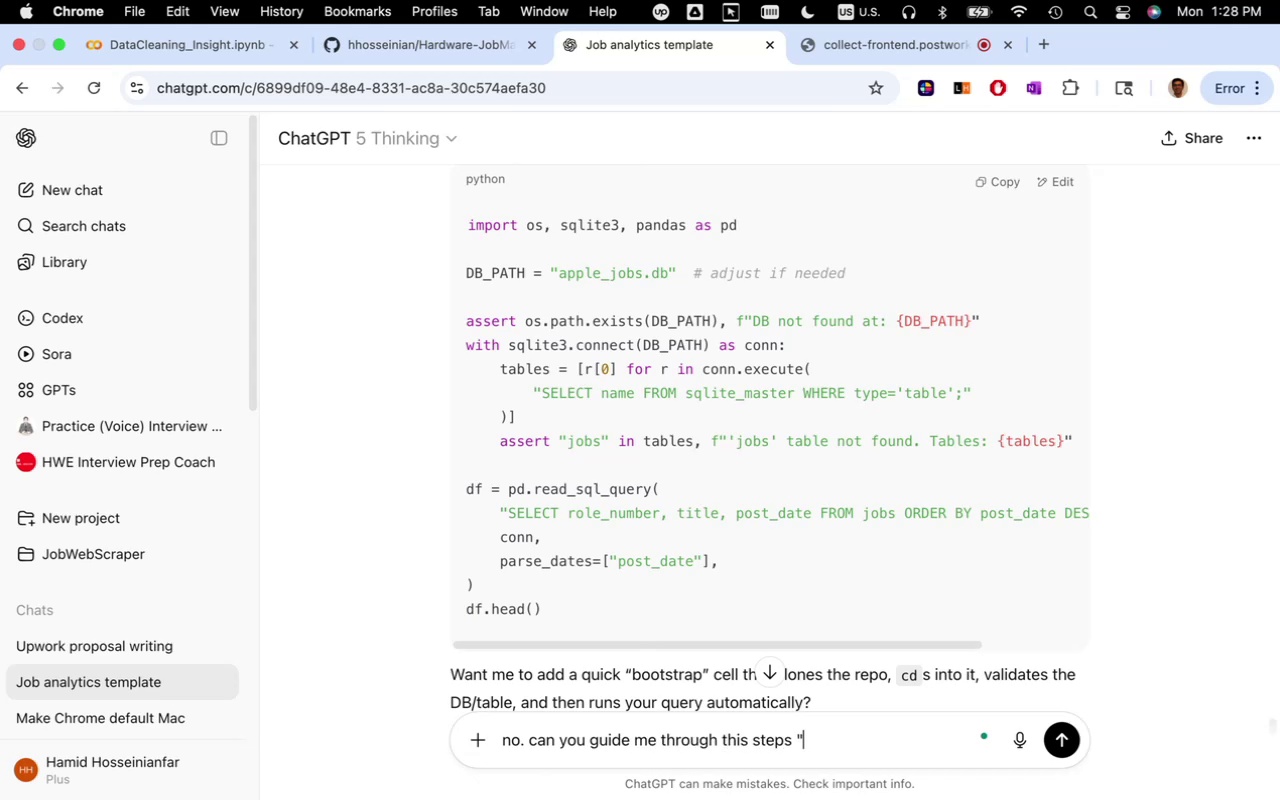 
key(Meta+V)
 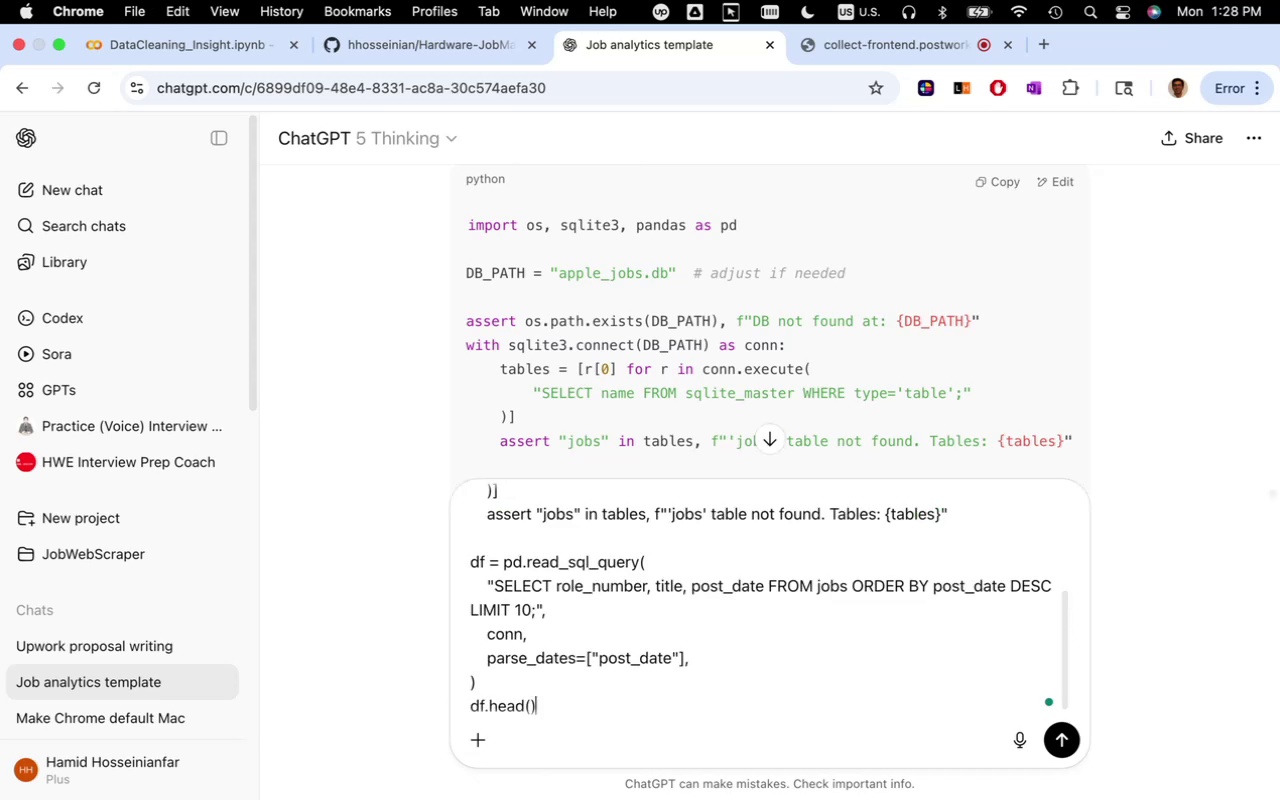 
key(Shift+ShiftRight)
 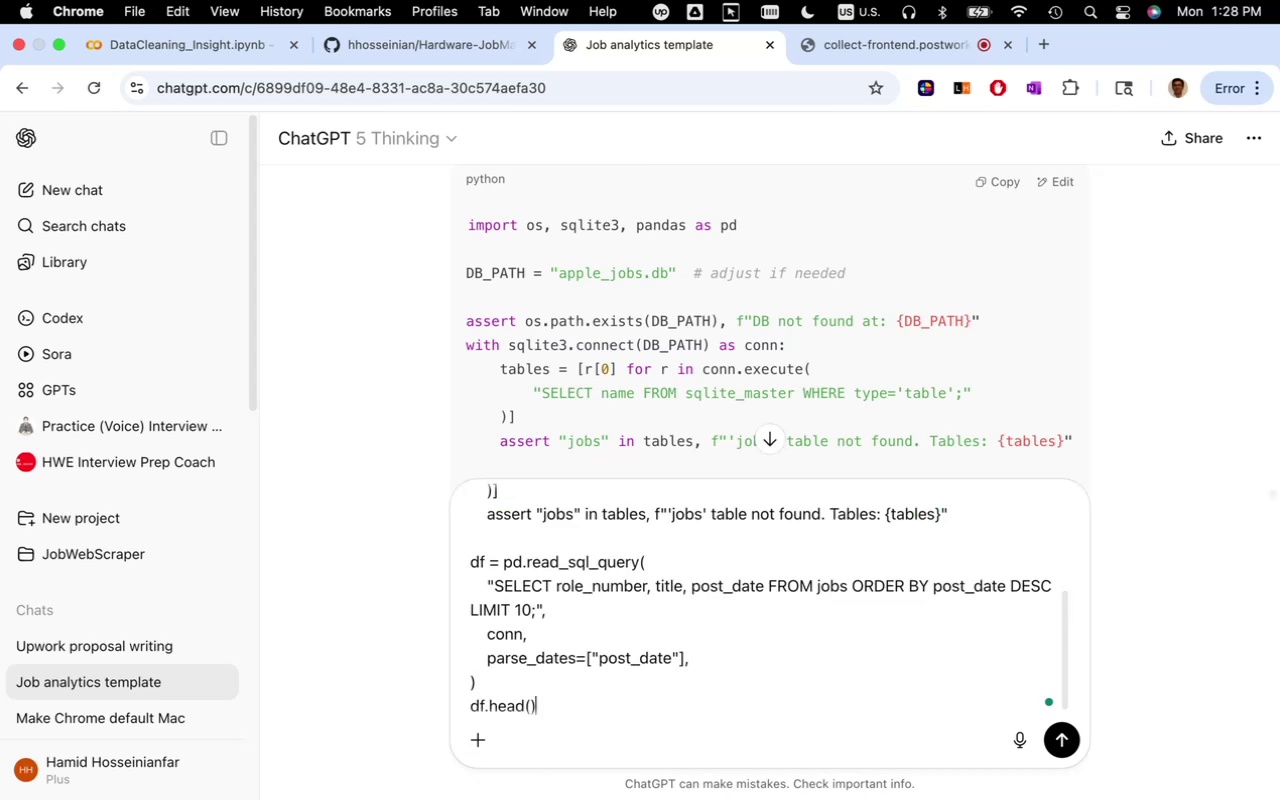 
key(Shift+Quote)
 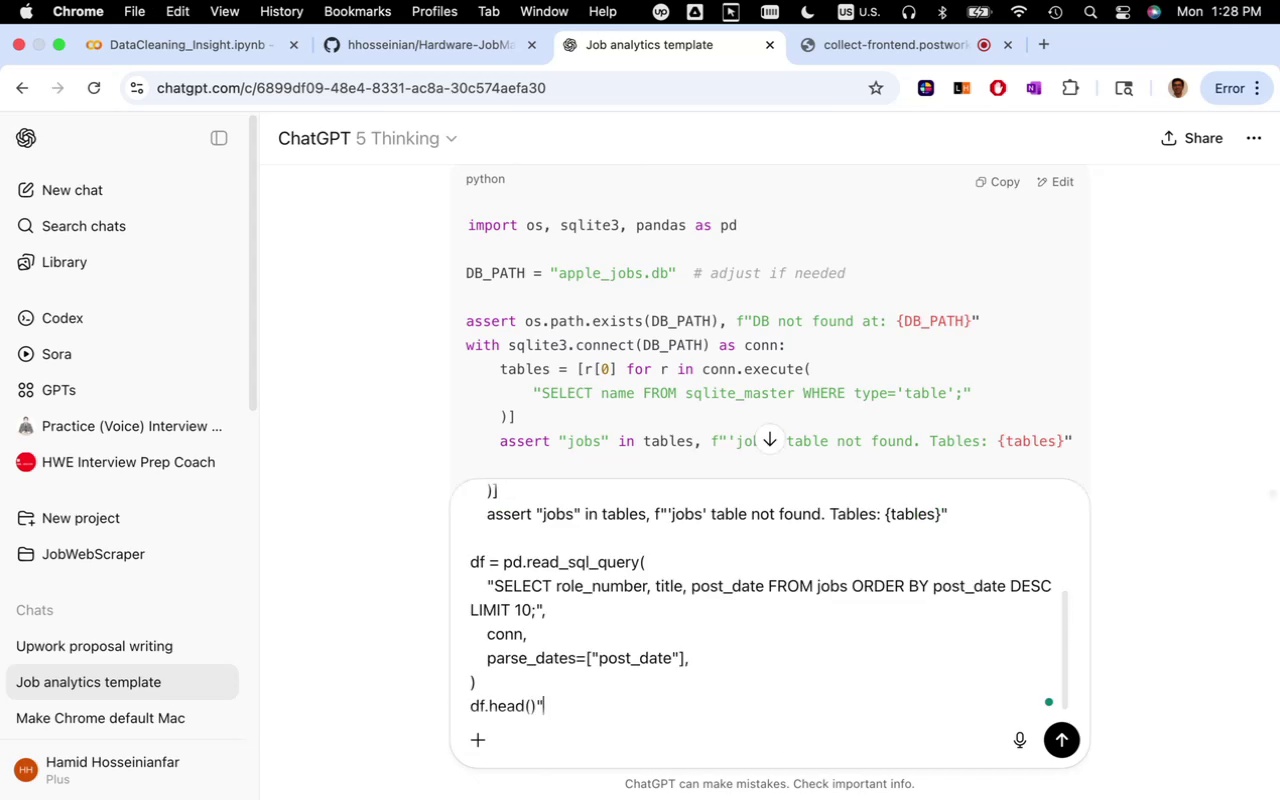 
key(Space)
 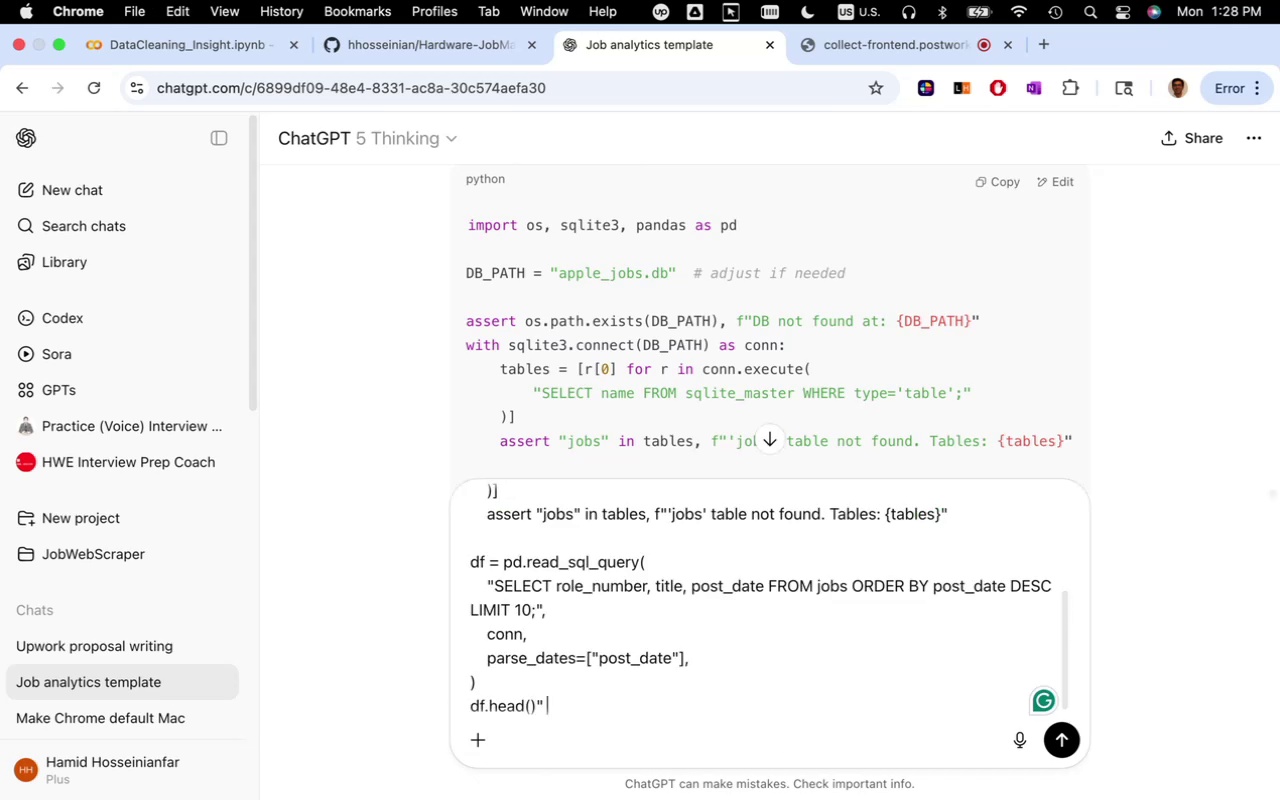 
key(Meta+Z)
 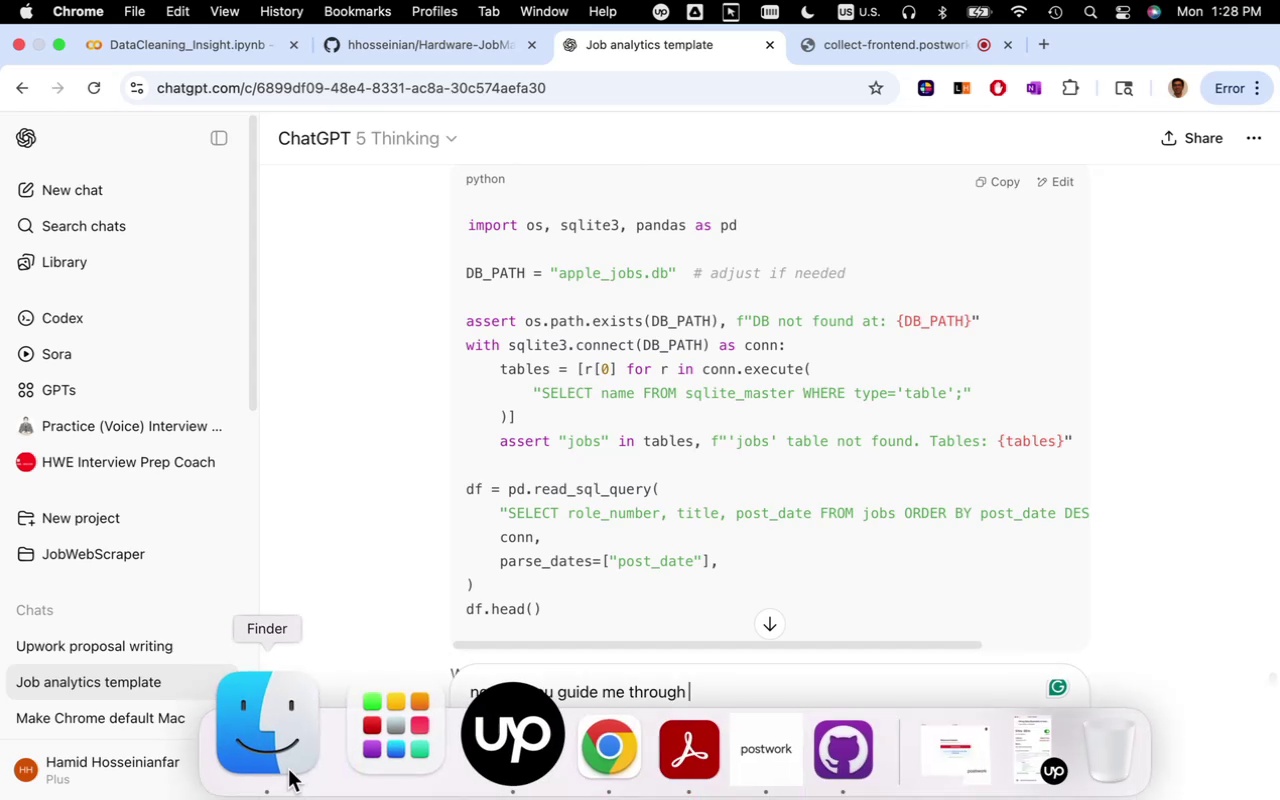 
left_click_drag(start_coordinate=[588, 715], to_coordinate=[596, 721])
 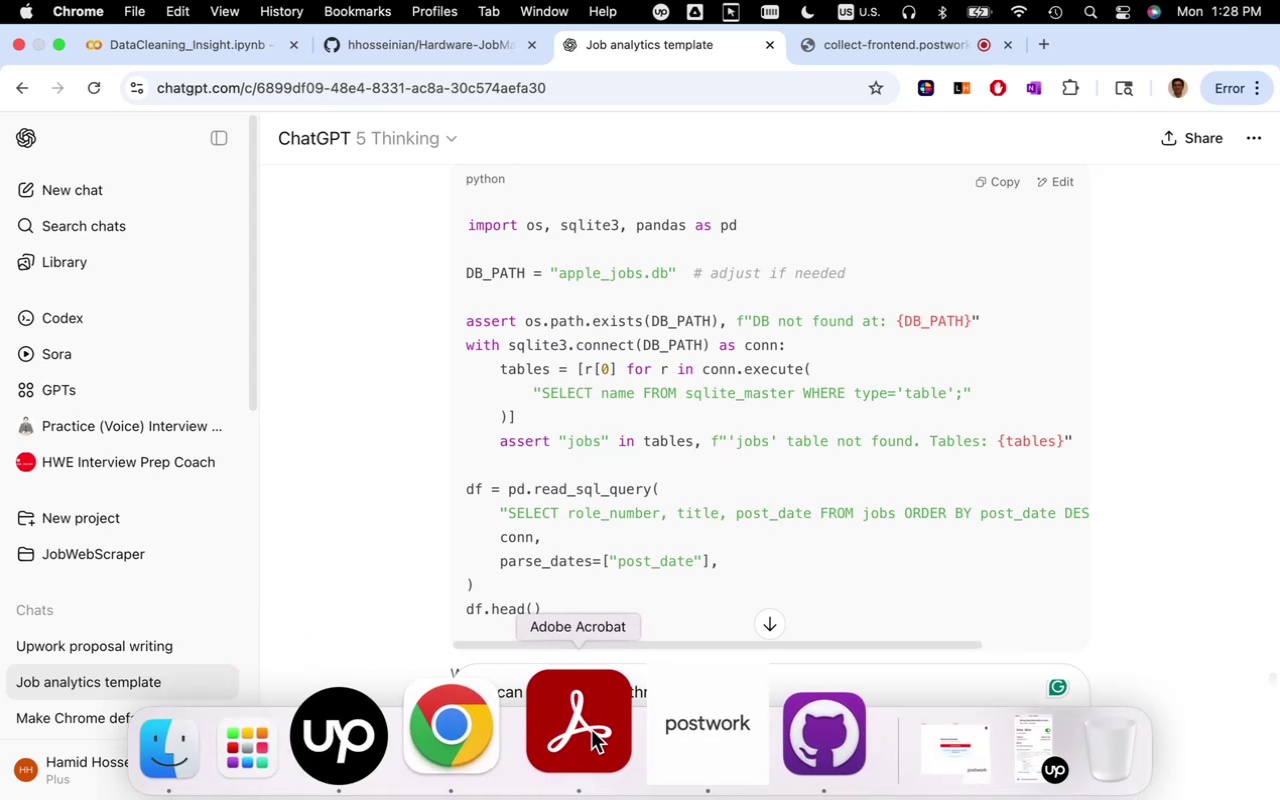 
left_click([591, 730])
 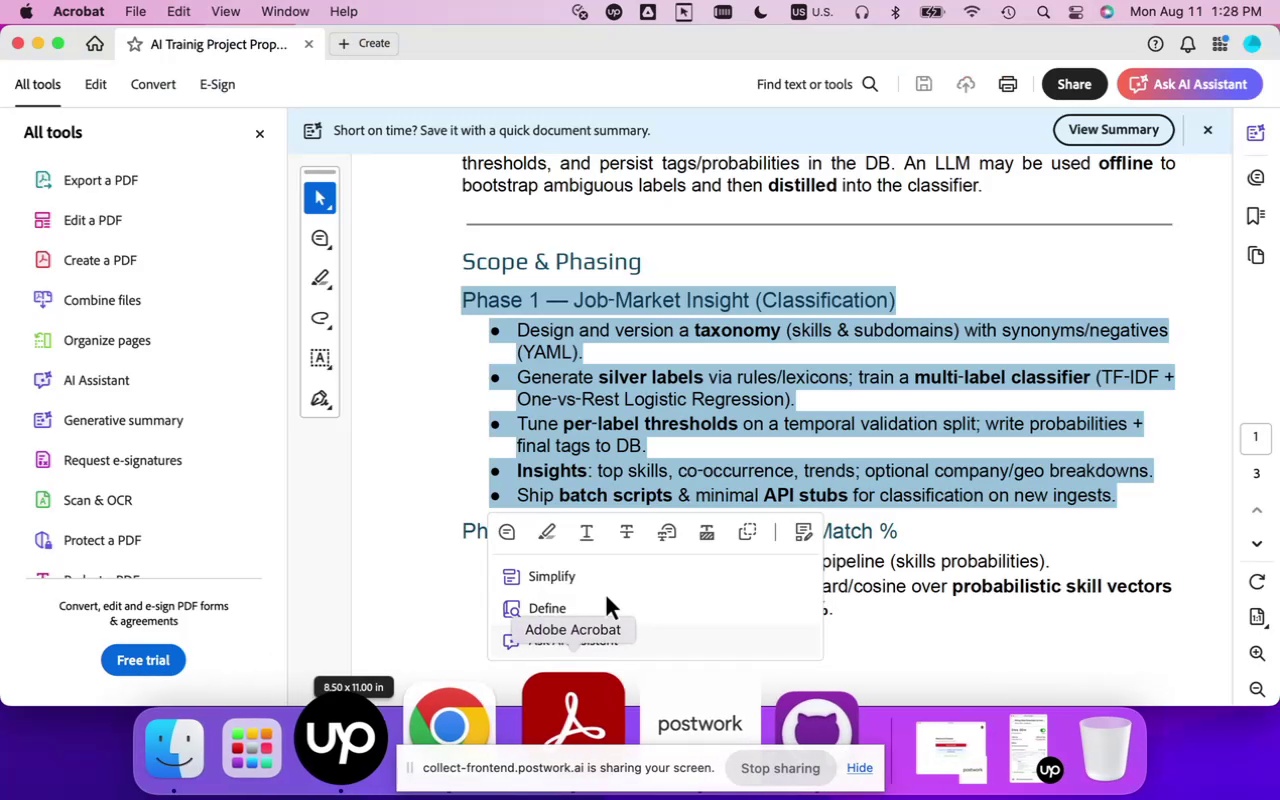 
key(Meta+C)
 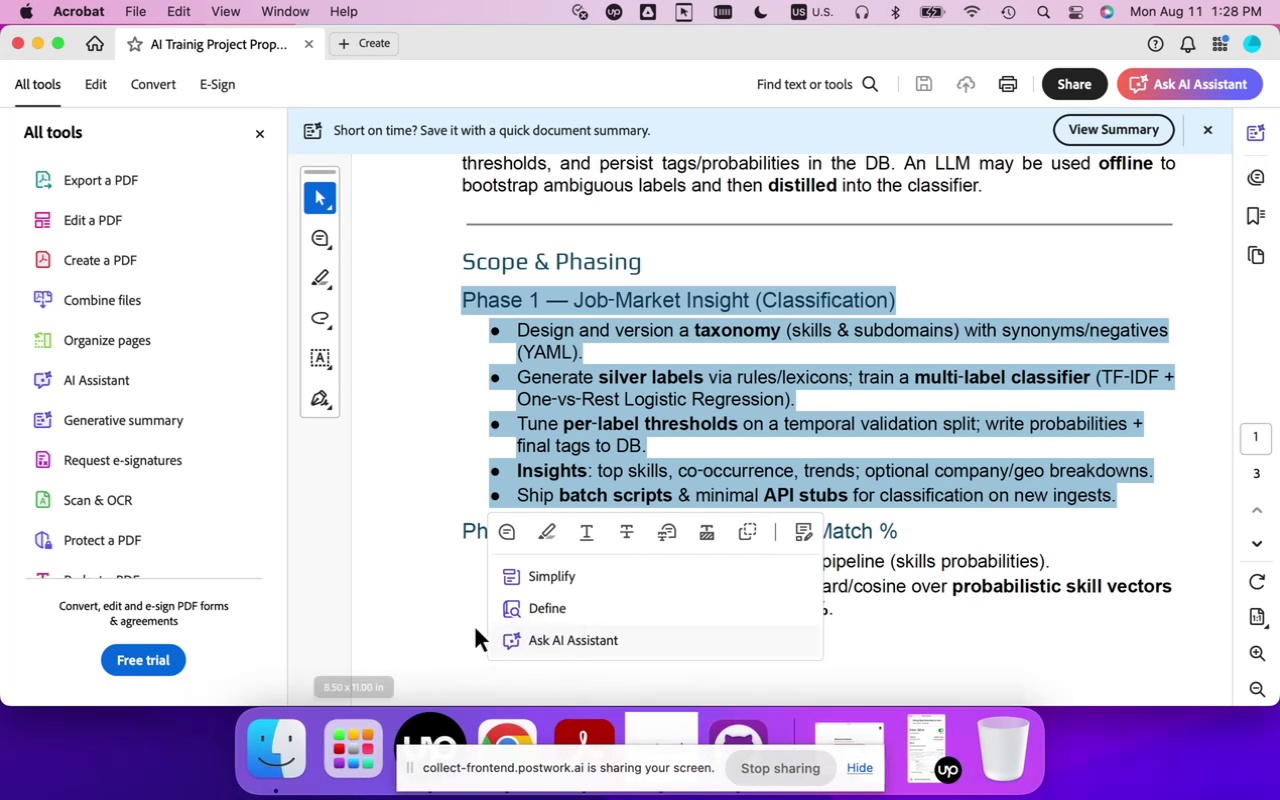 
wait(11.49)
 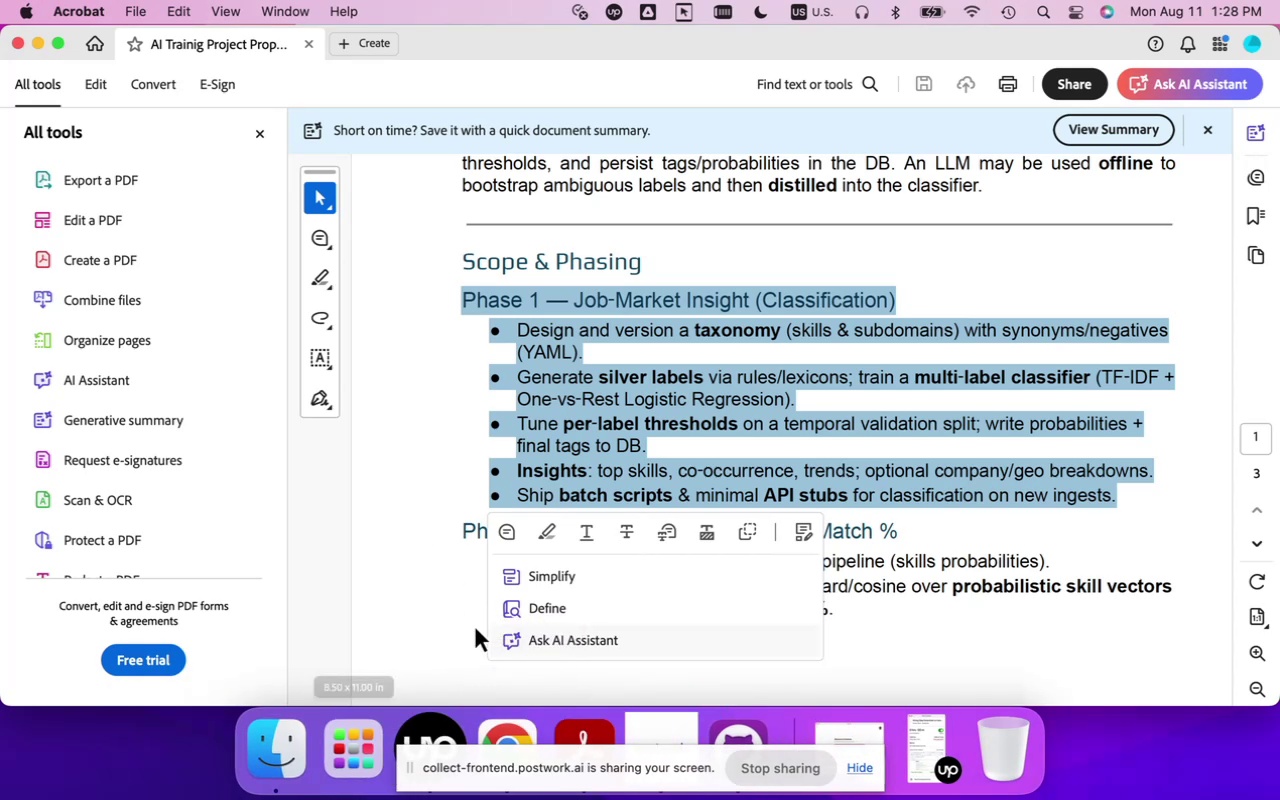 
type(this steps ")
 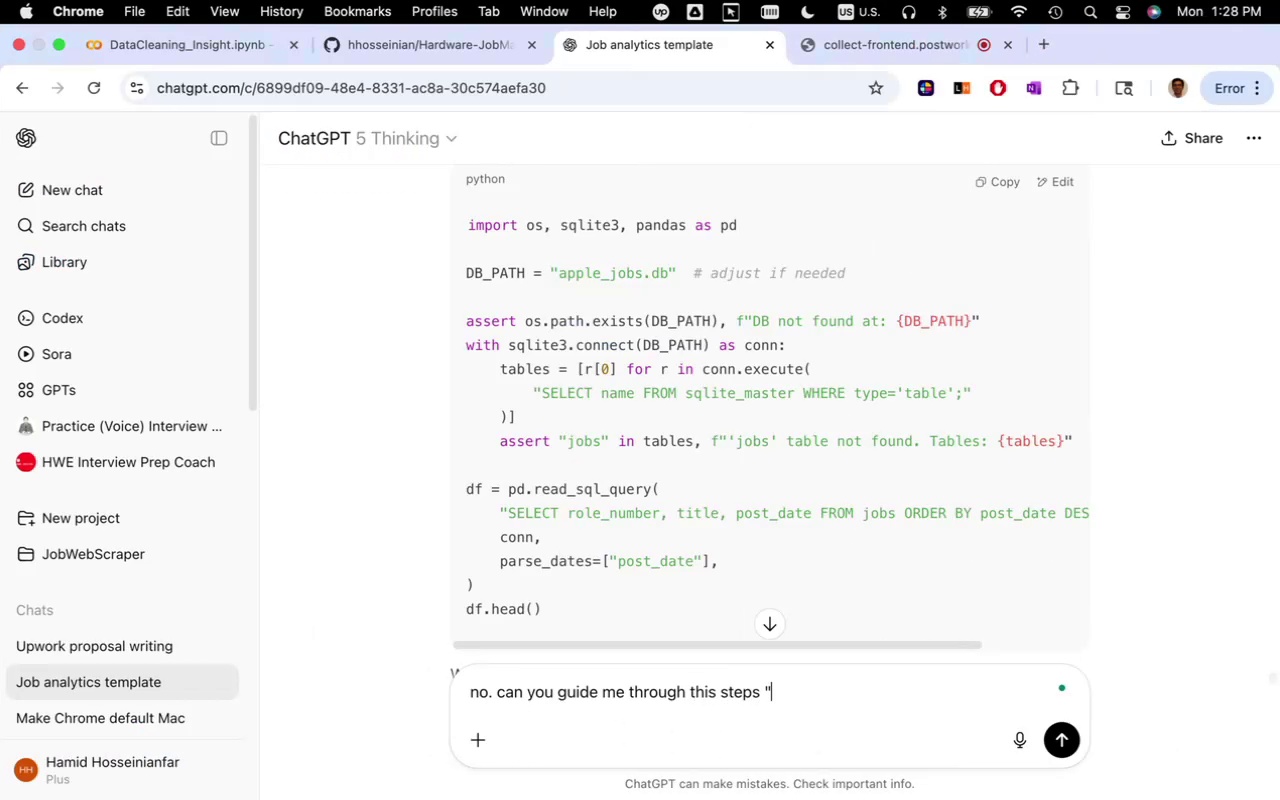 
key(Meta+CommandLeft)
 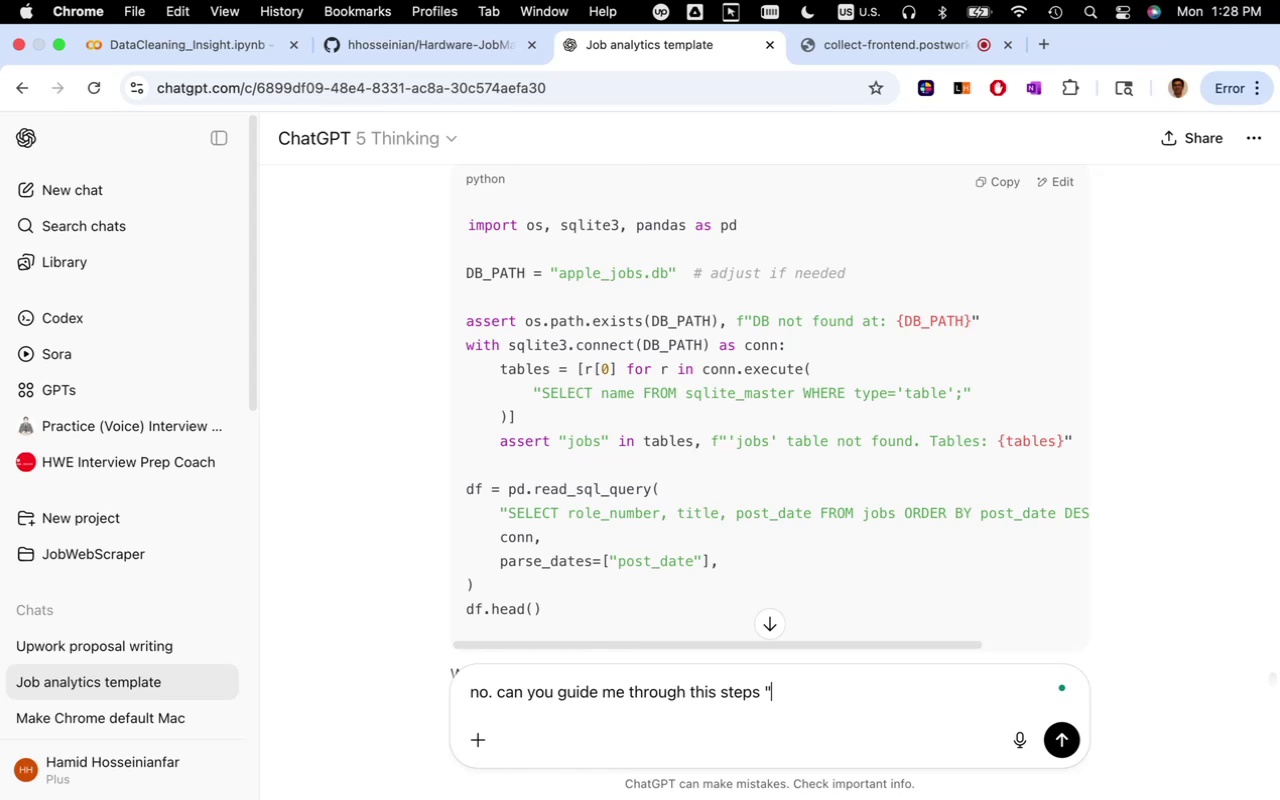 
key(Meta+V)
 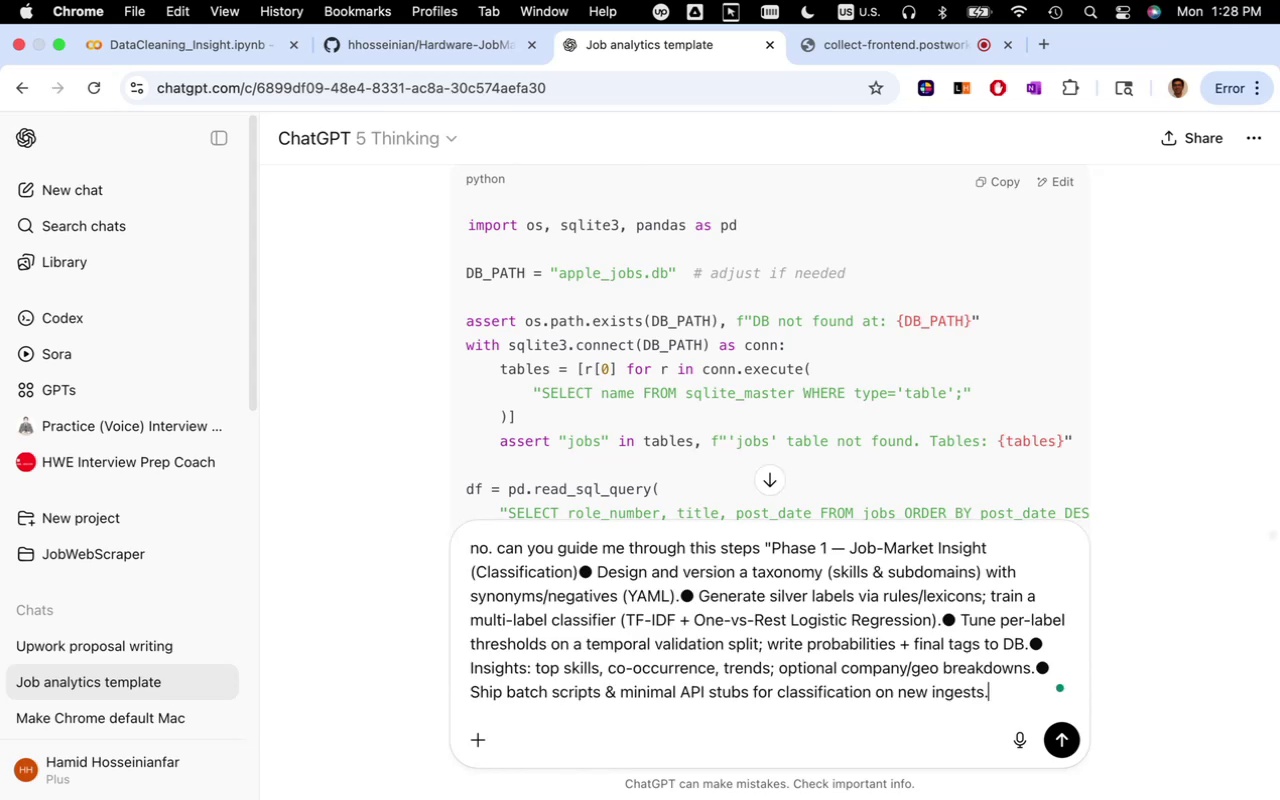 
type(" I need to first extract the technical)
 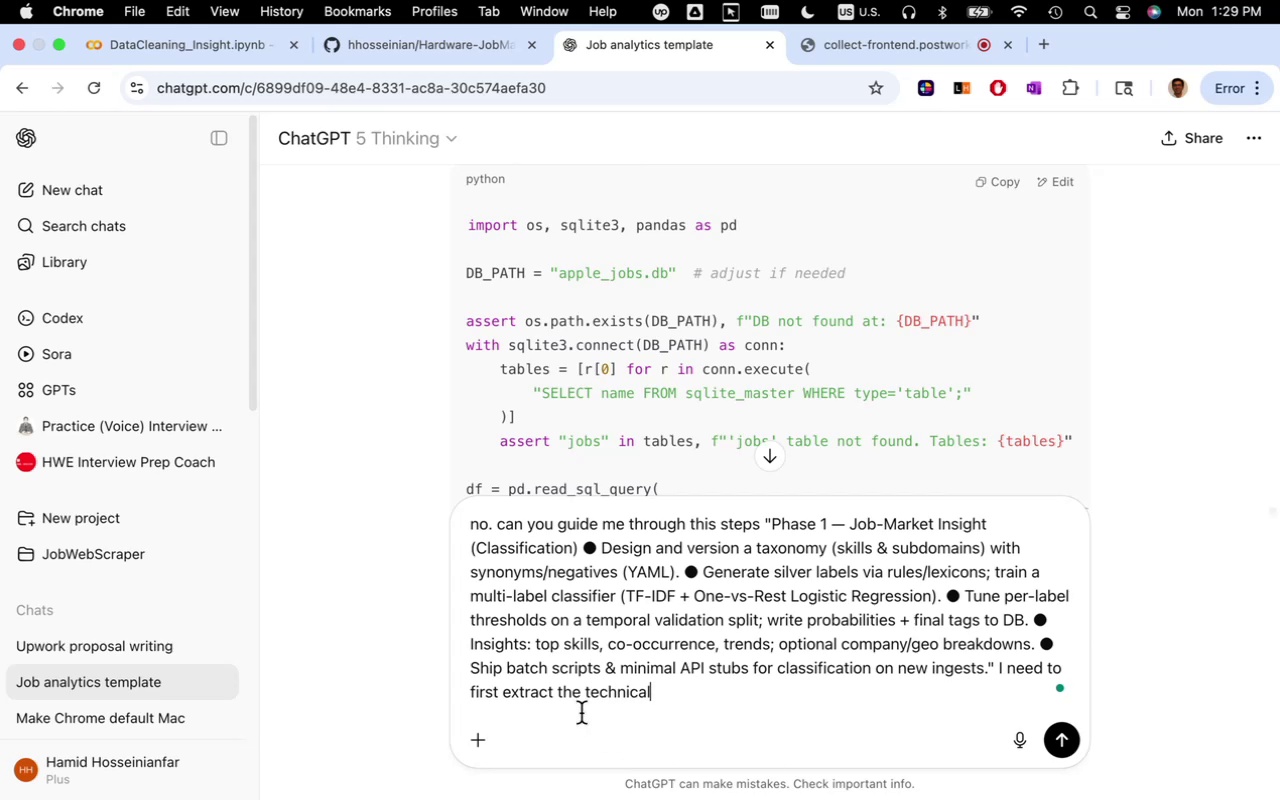 
left_click([587, 698])
 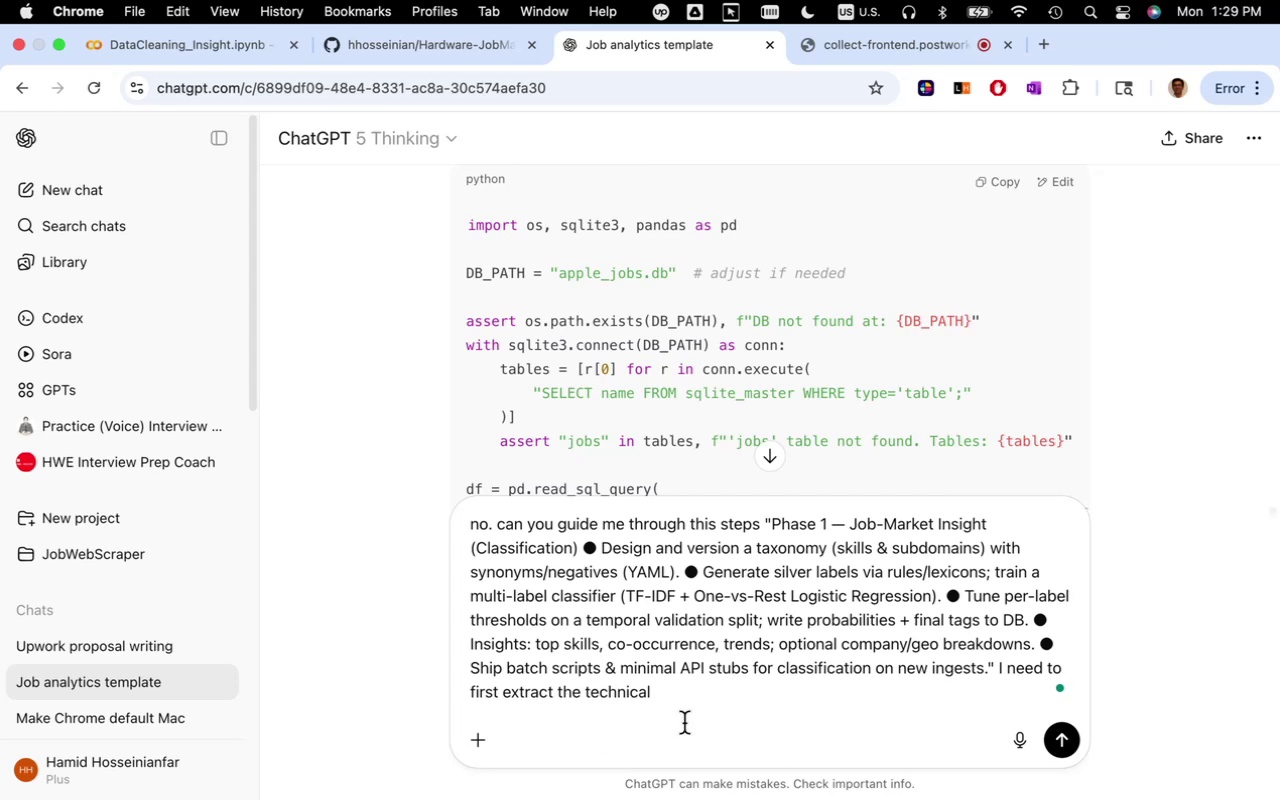 
key(ArrowLeft)
 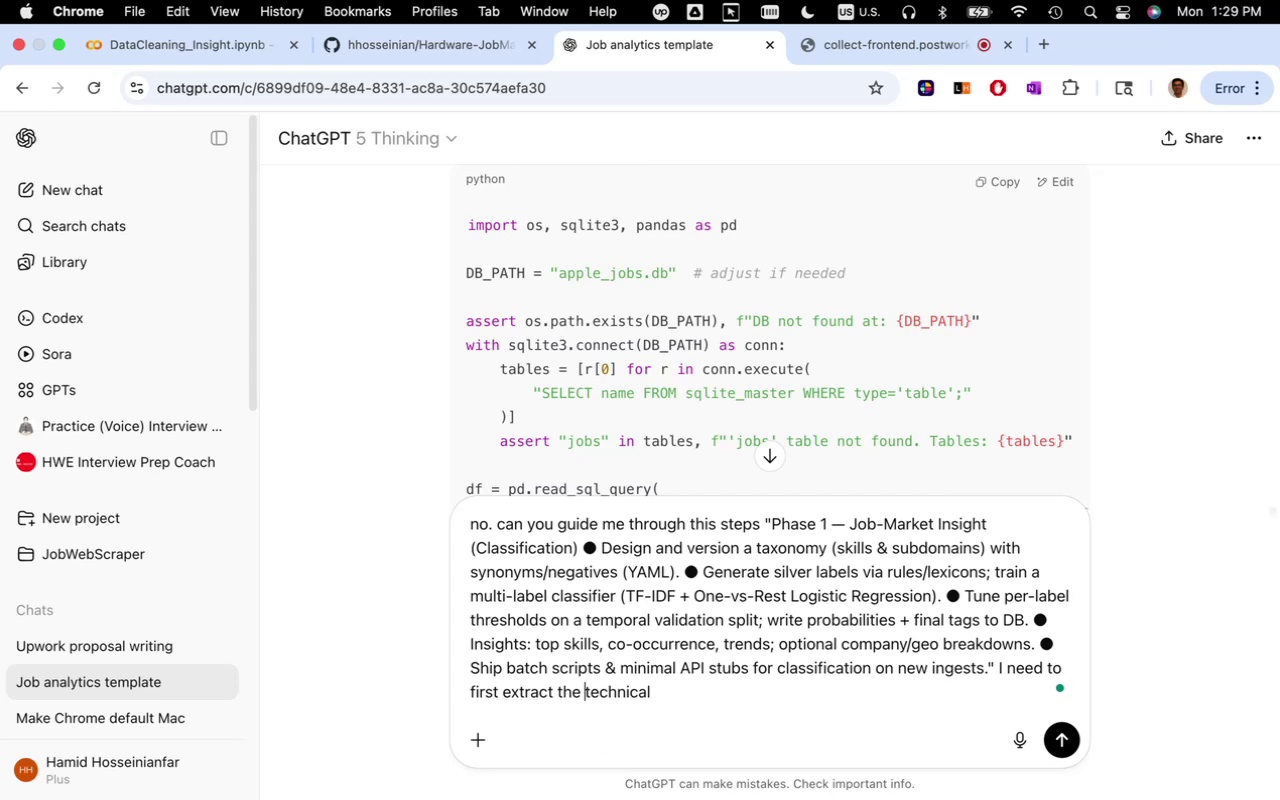 
type(list of )
 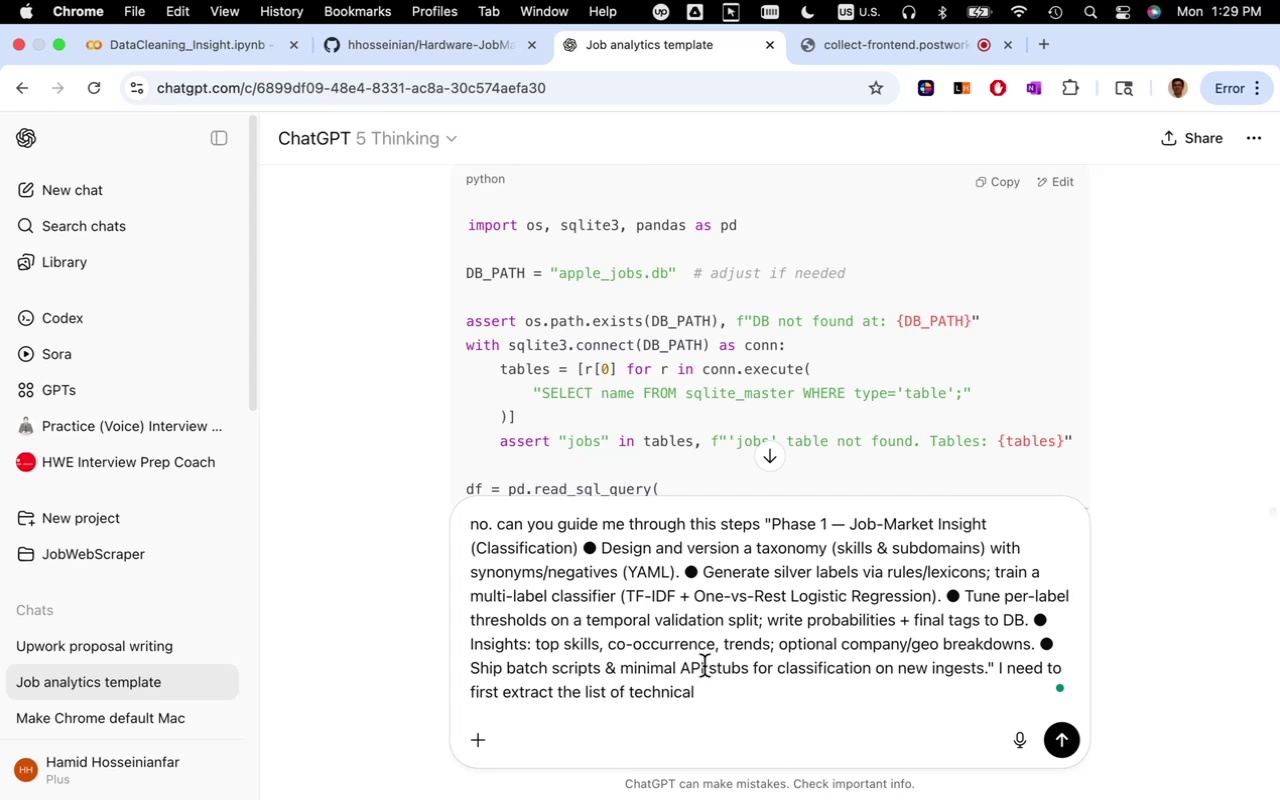 
left_click([717, 685])
 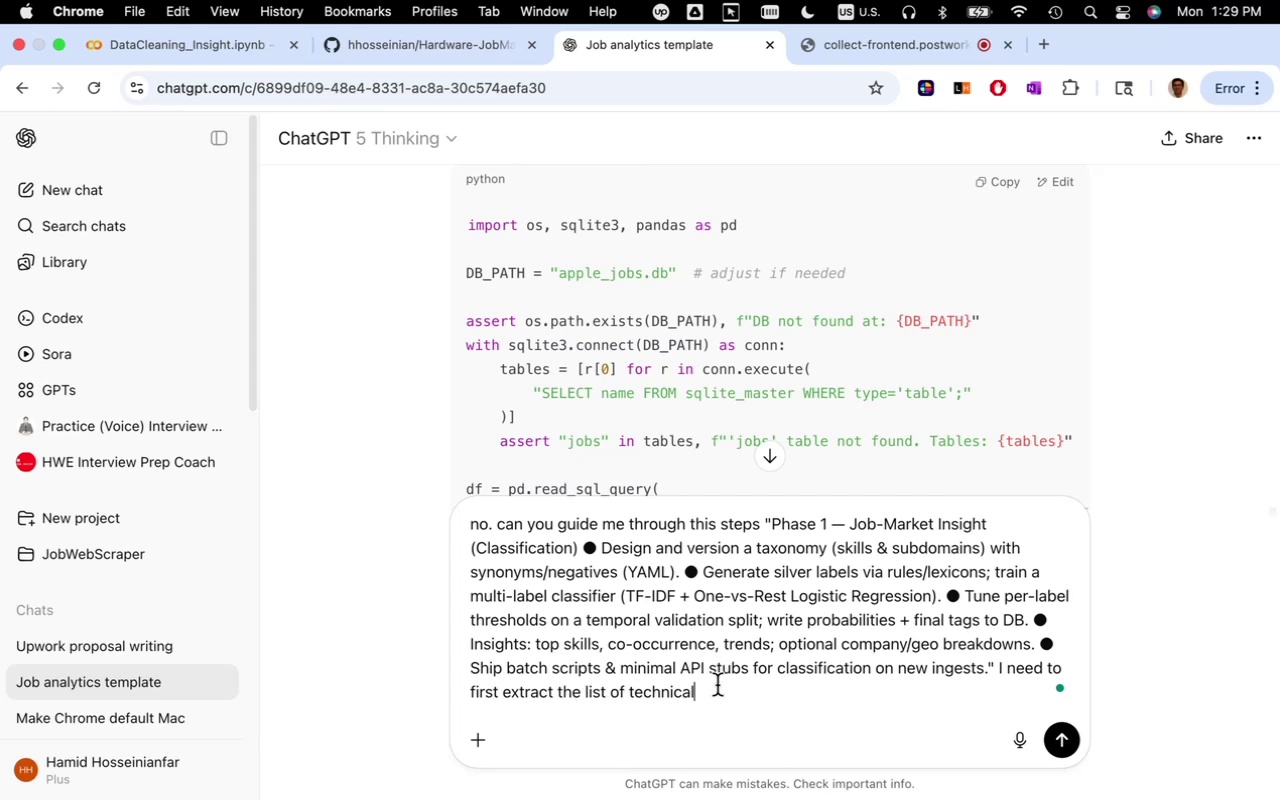 
type( skills, departments and teams, )
 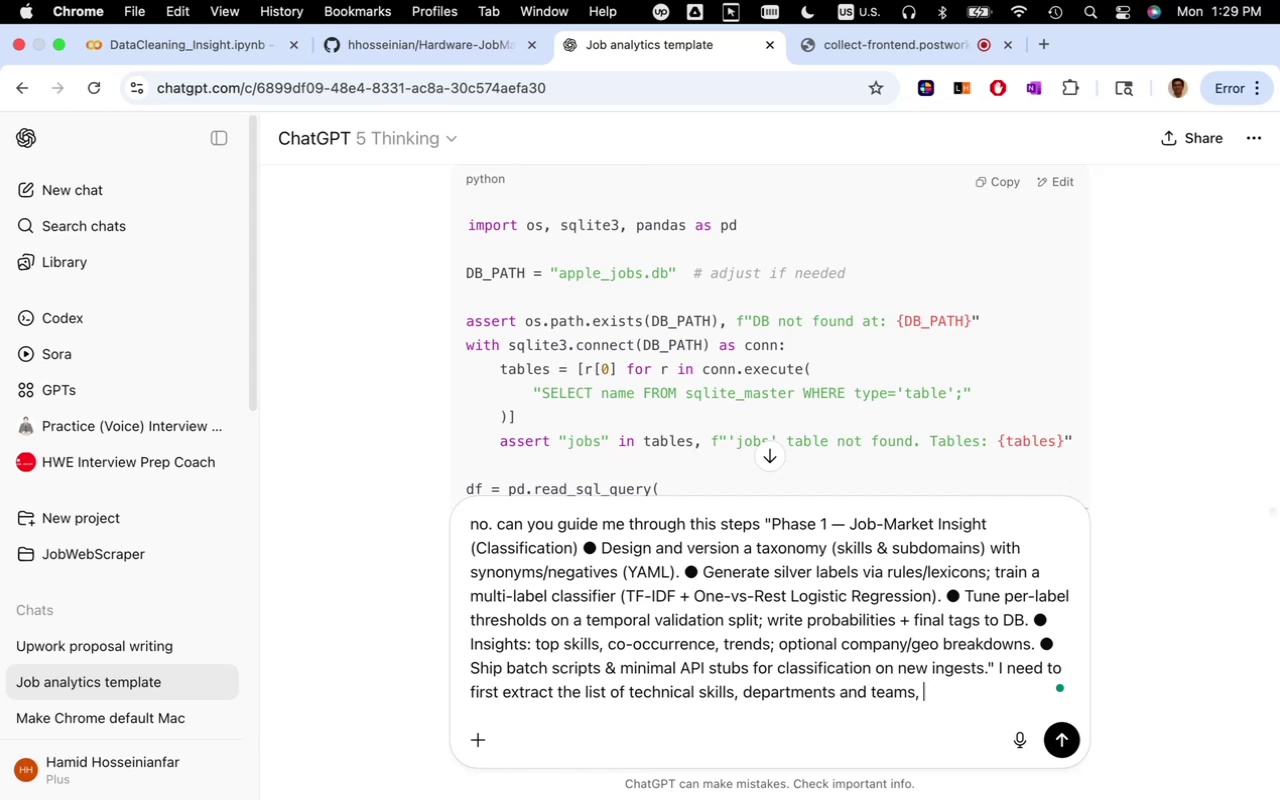 
type(overall role (software engine)
key(Backspace)
type(eer, embedded system engineer, RTL design, communication system design, etc from the )
 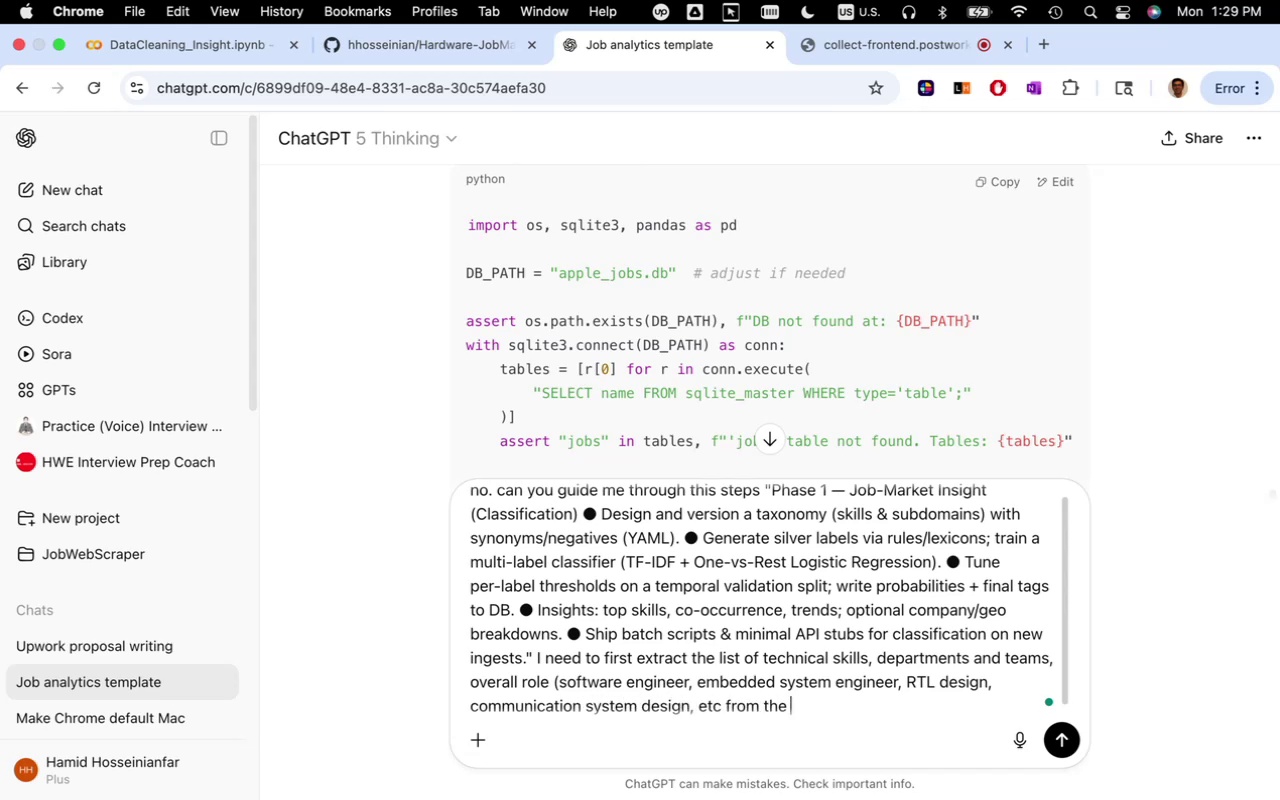 
type(database and then l)
key(Backspace)
type(multilabel the database rows and )
 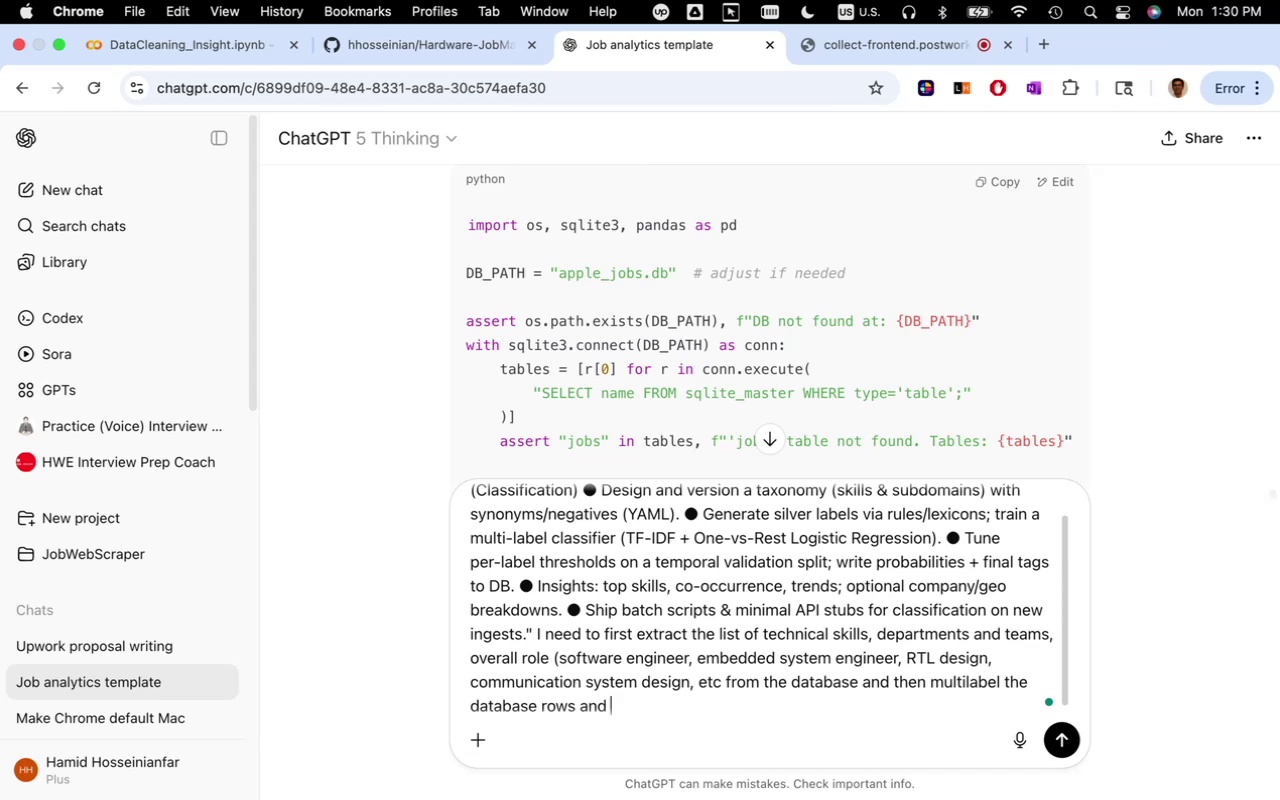 
wait(5.87)
 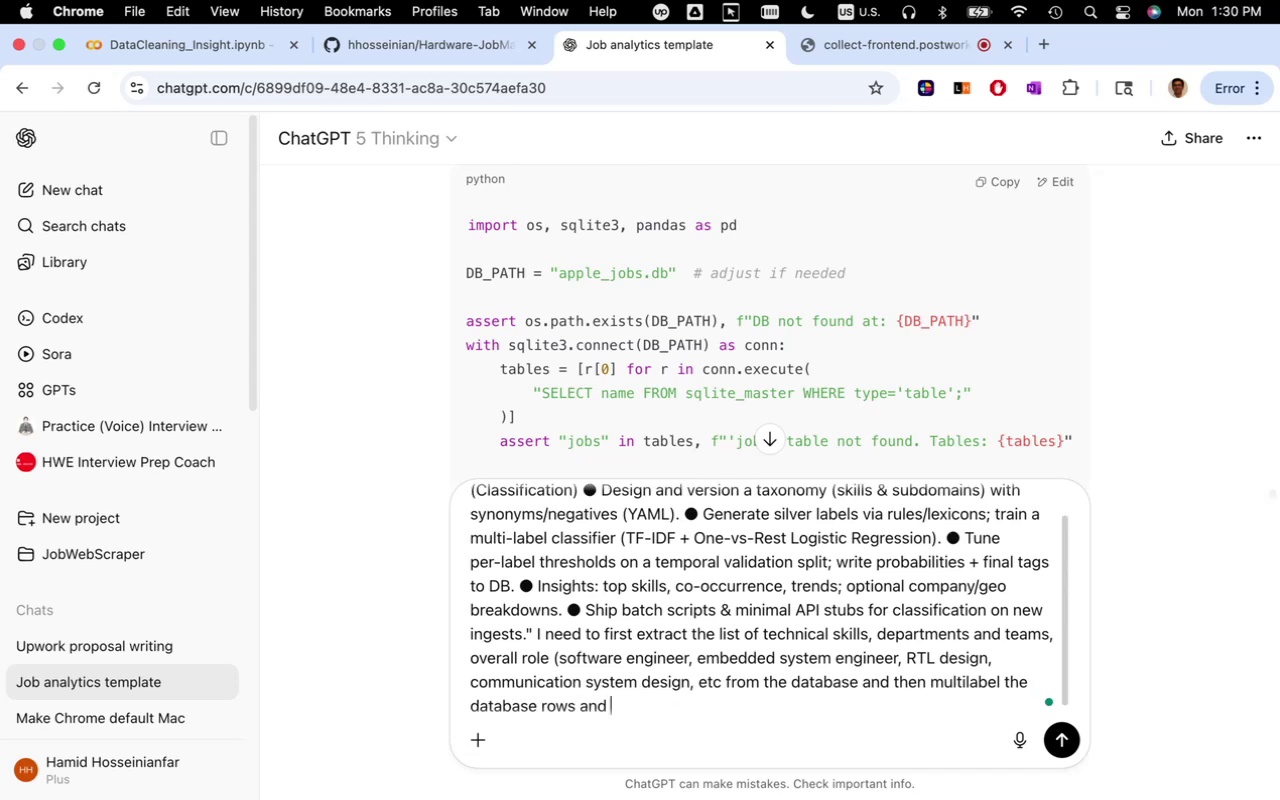 
key(Backspace)
 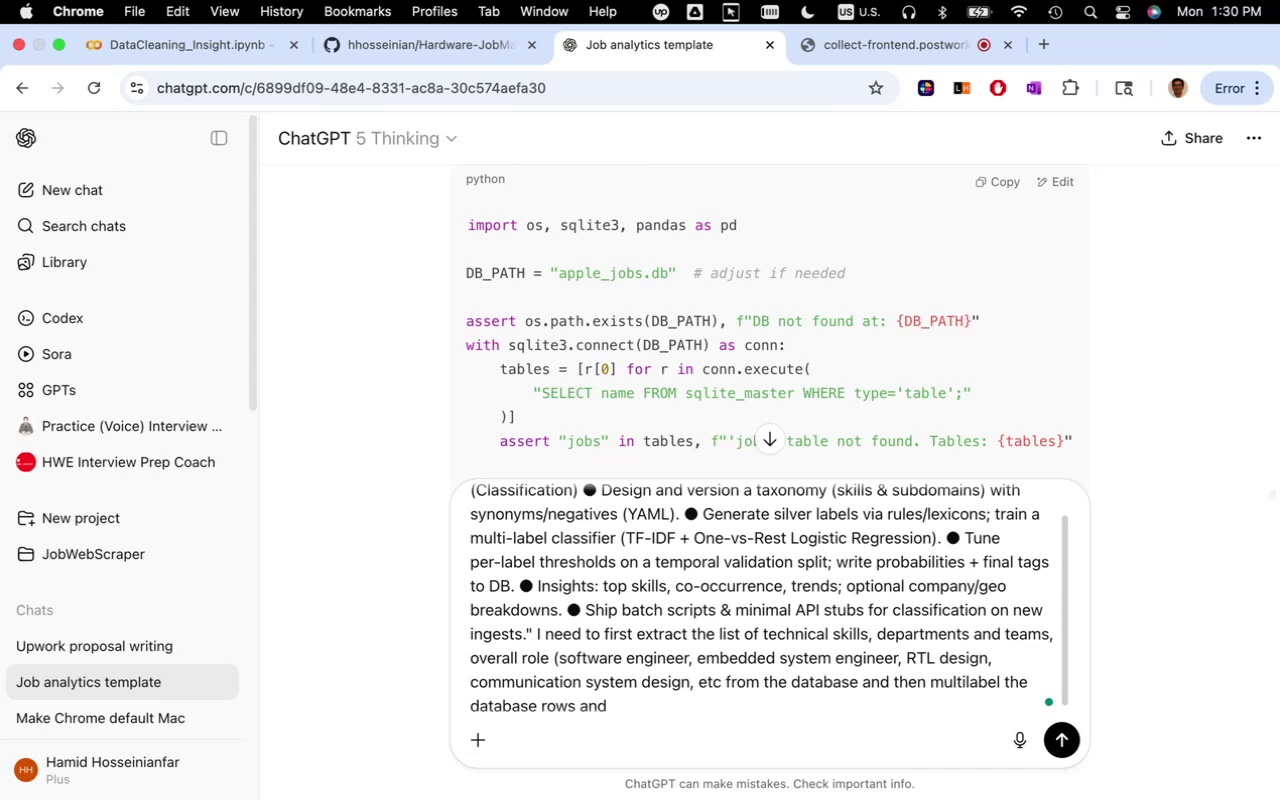 
key(Backspace)
 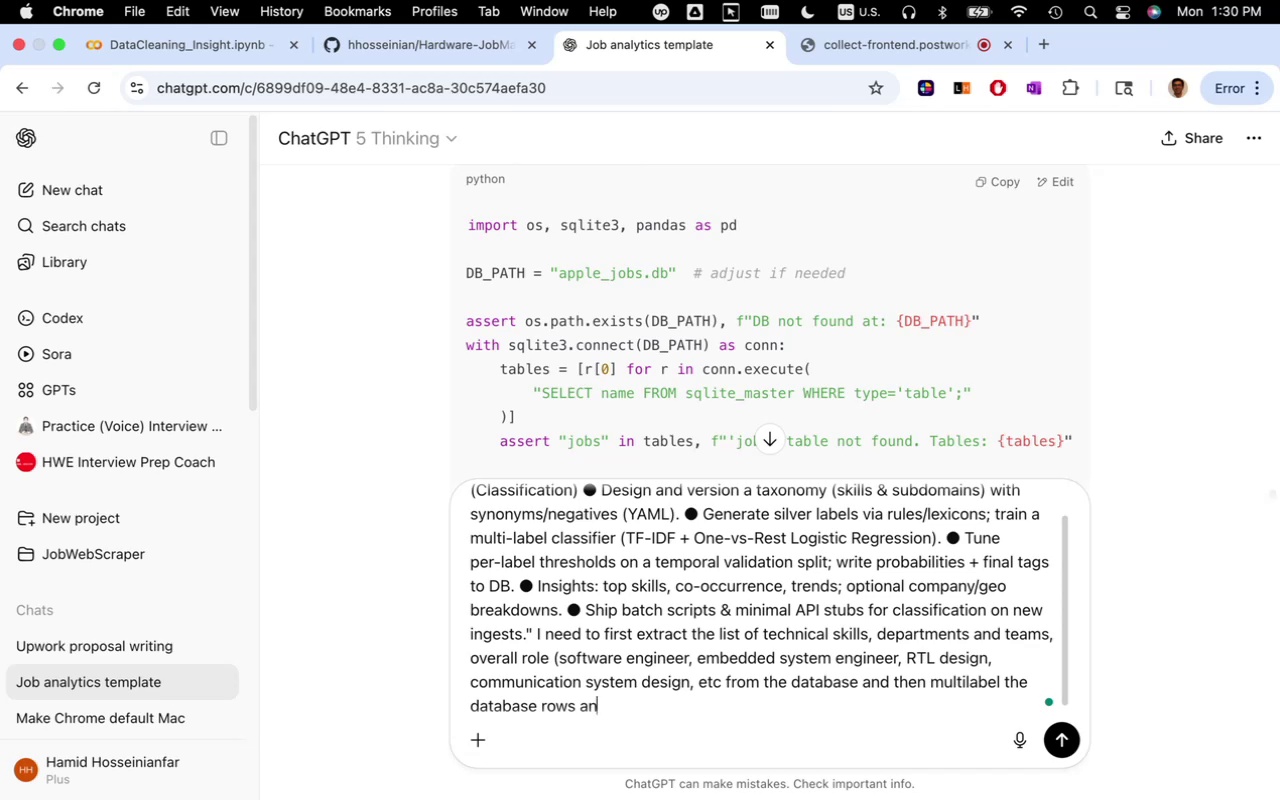 
key(Backspace)
 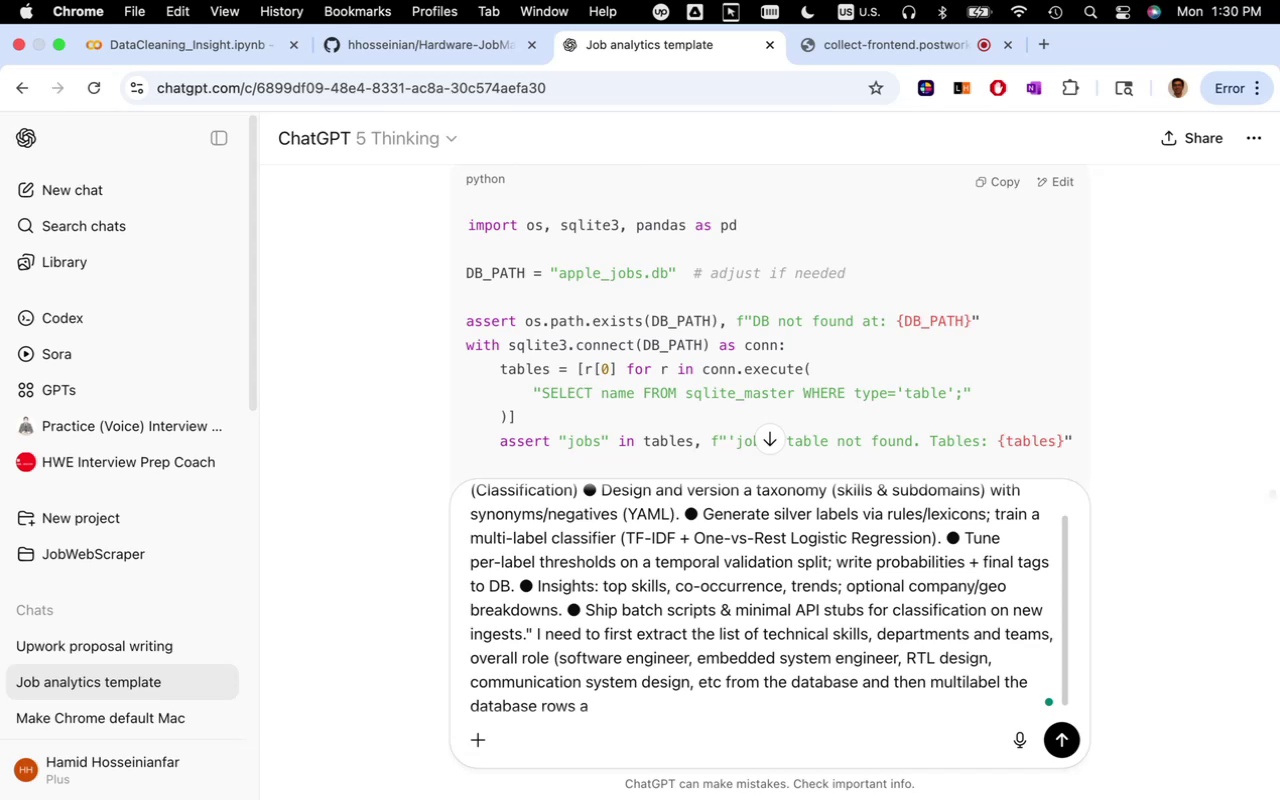 
key(Backspace)
 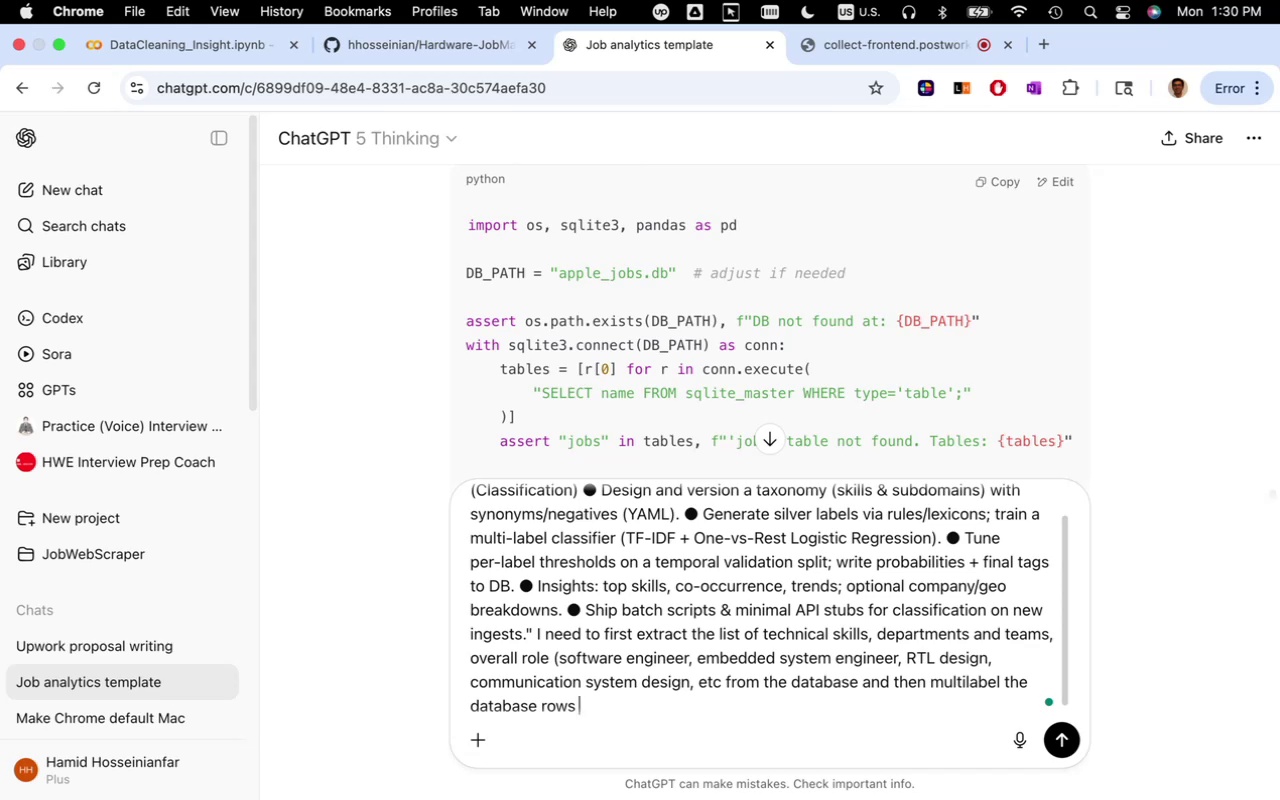 
key(Backspace)
 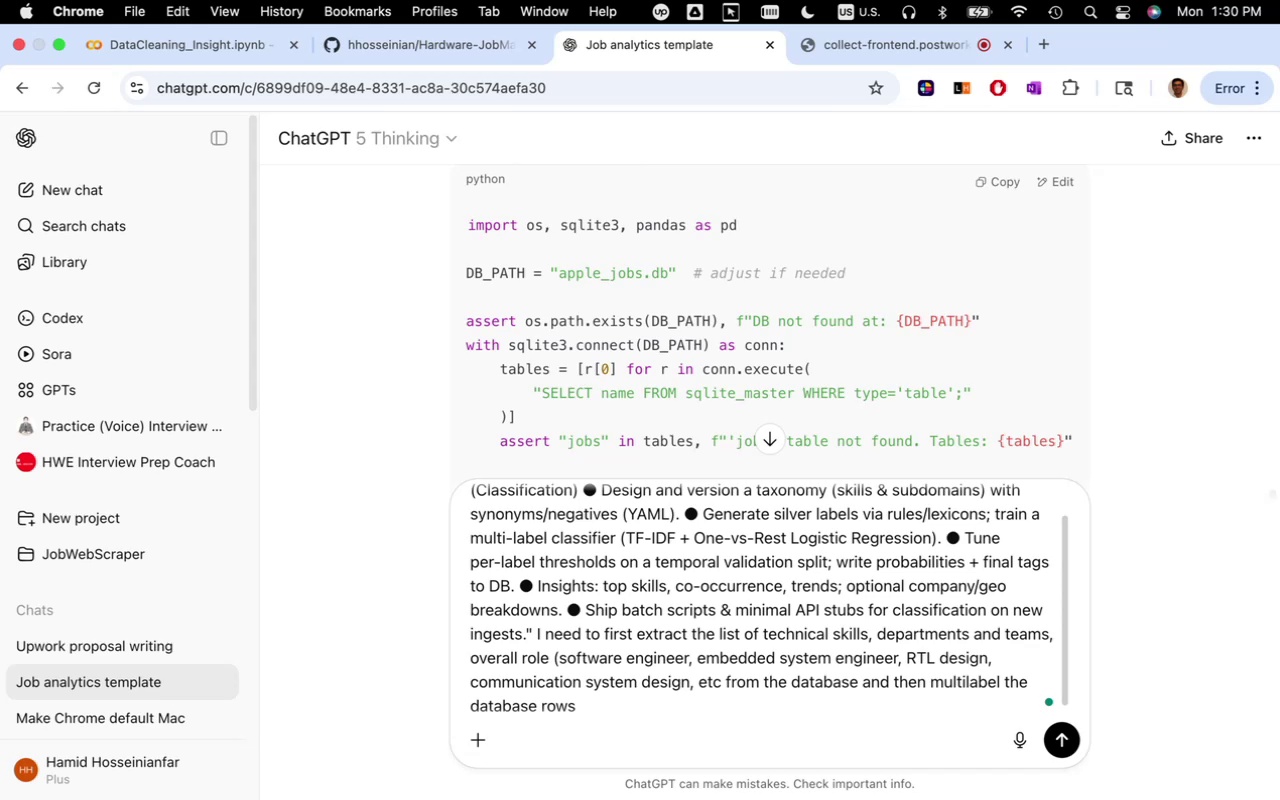 
key(Period)
 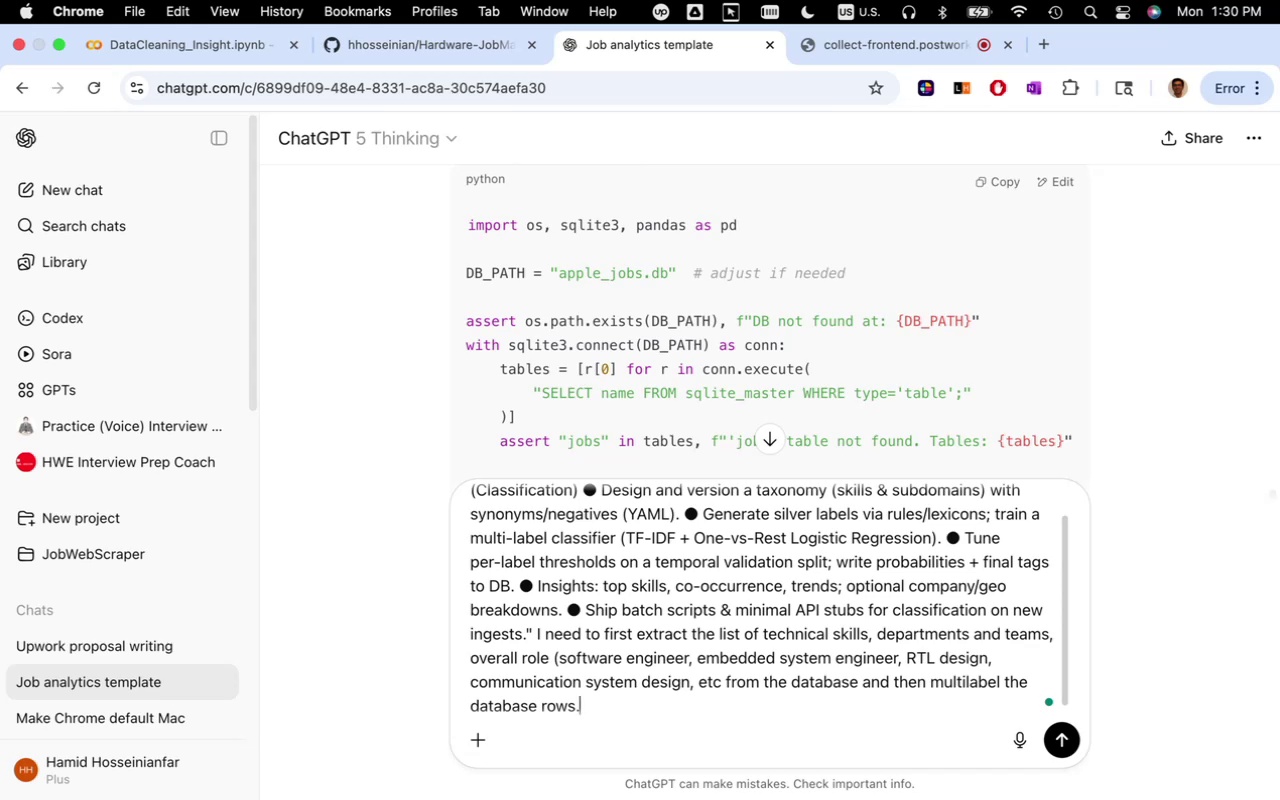 
key(Enter)
 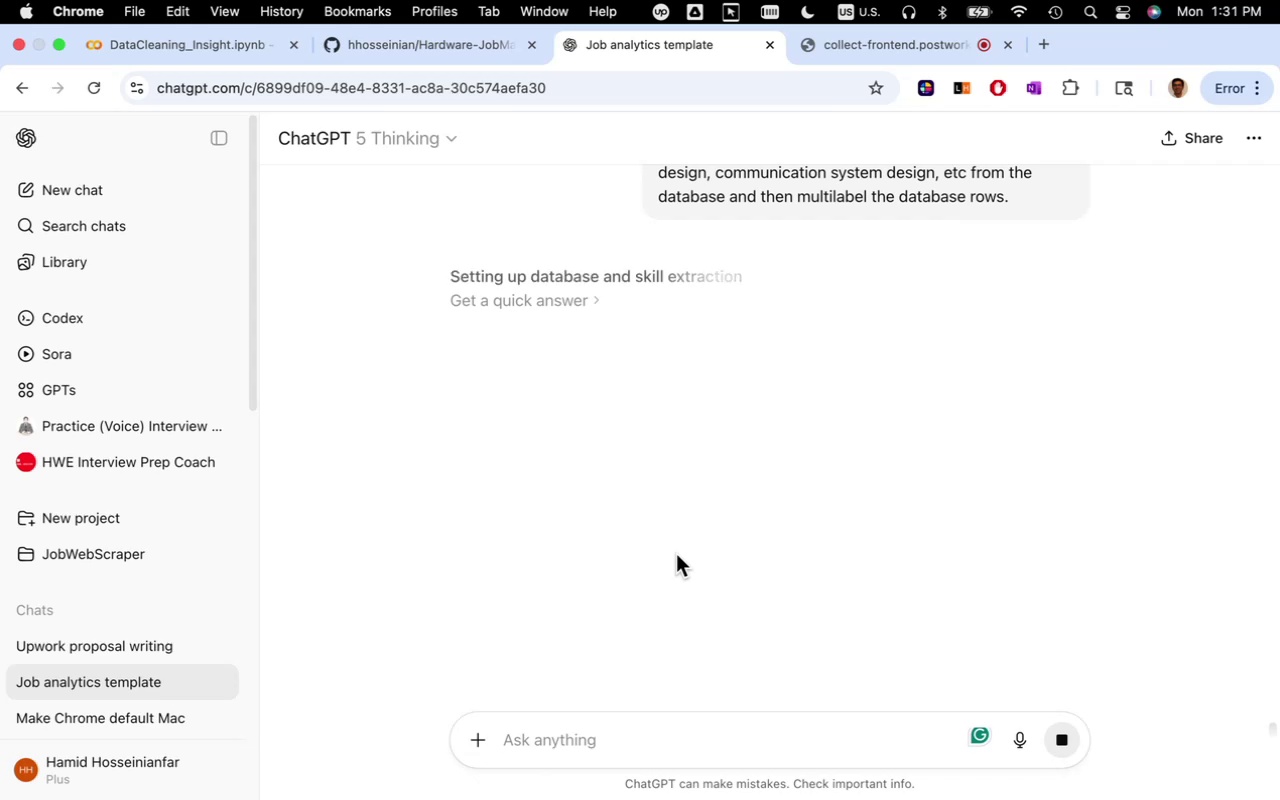 
wait(53.05)
 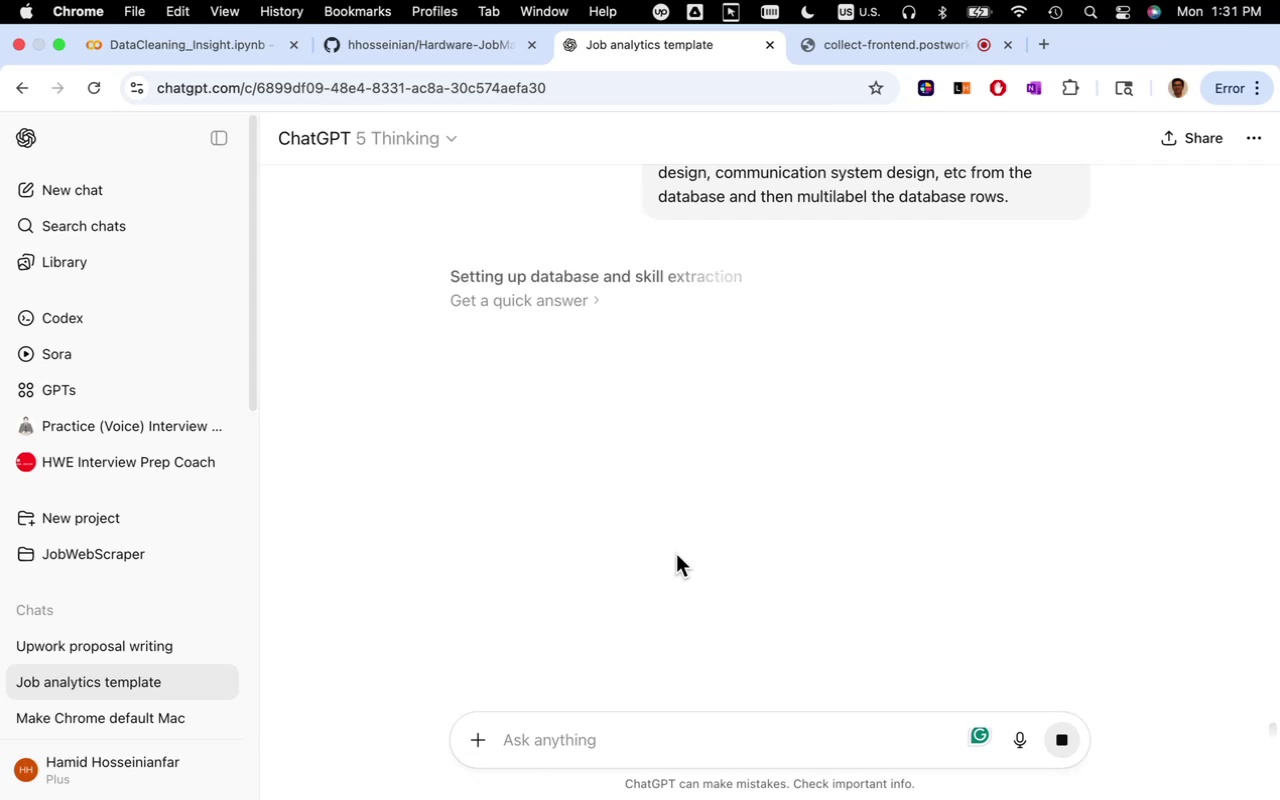 
left_click([243, 53])
 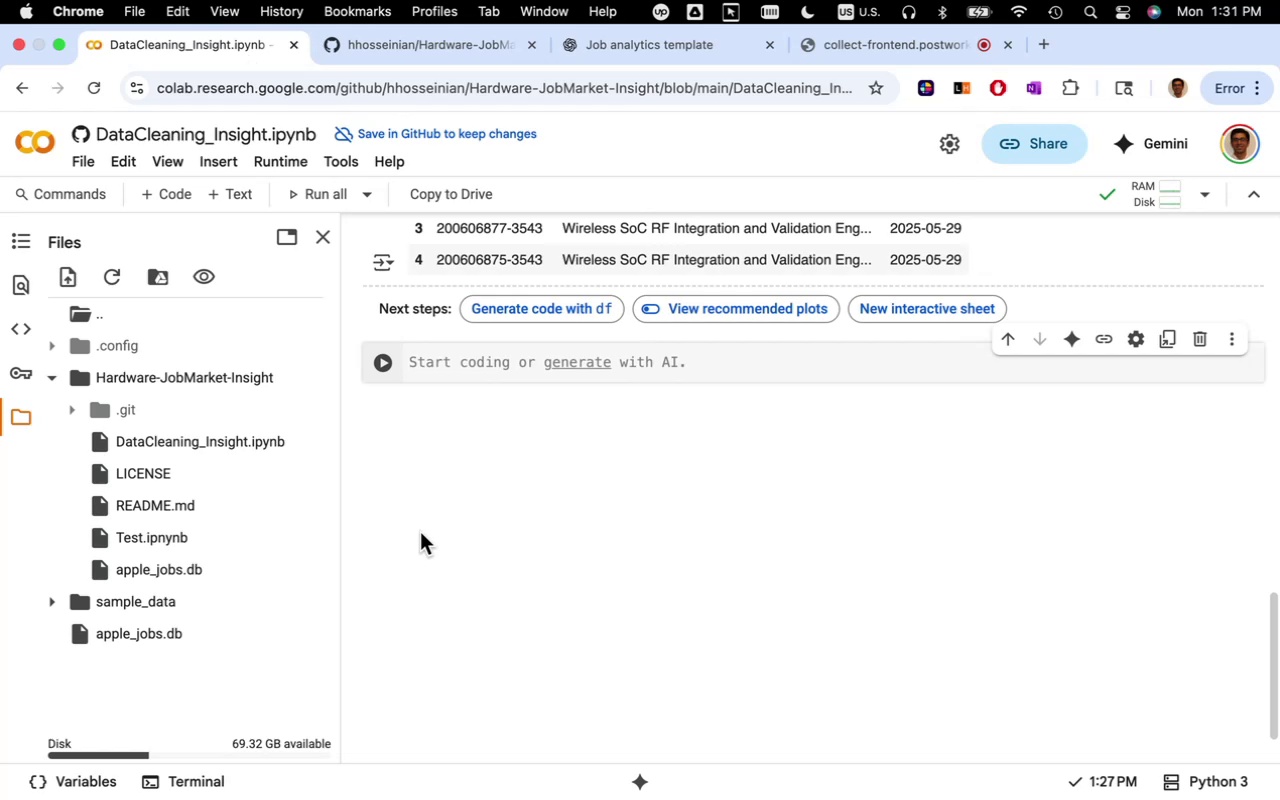 
scroll: coordinate [500, 561], scroll_direction: up, amount: 4.0
 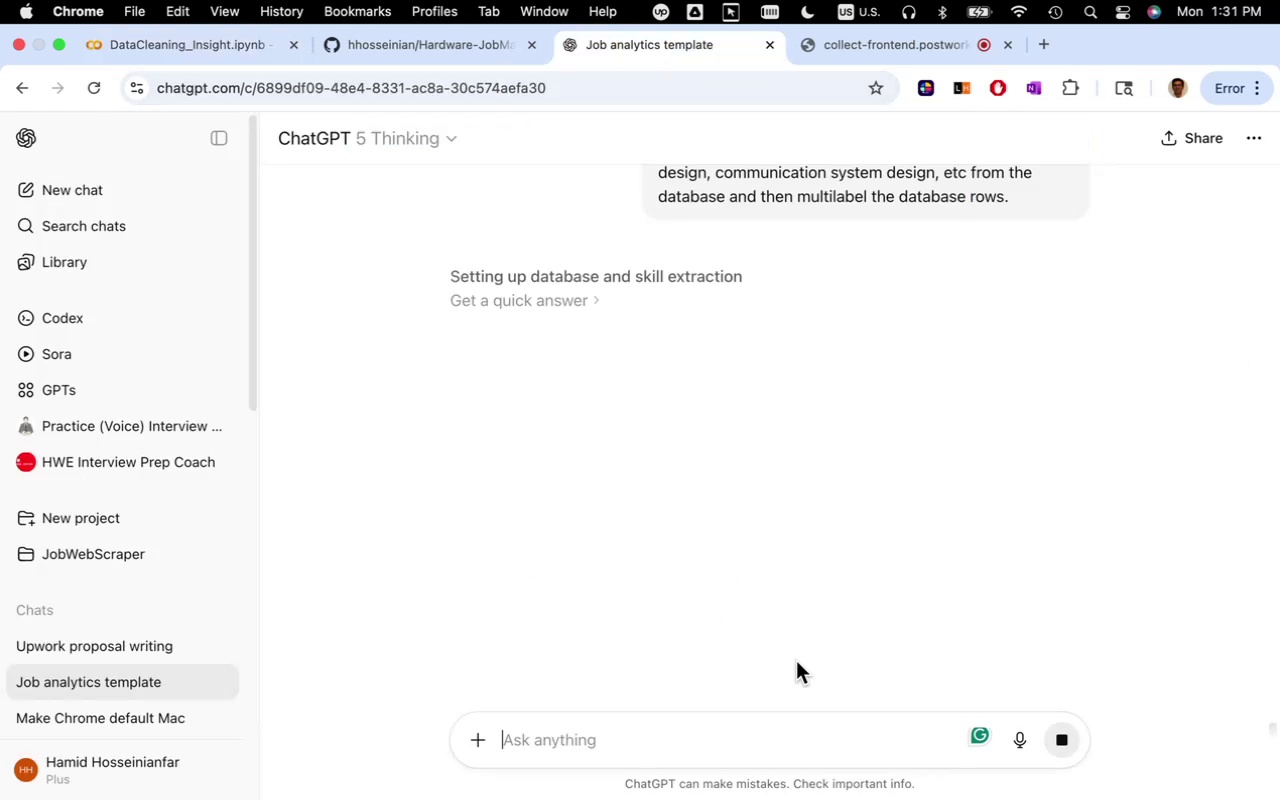 
left_click([481, 744])
 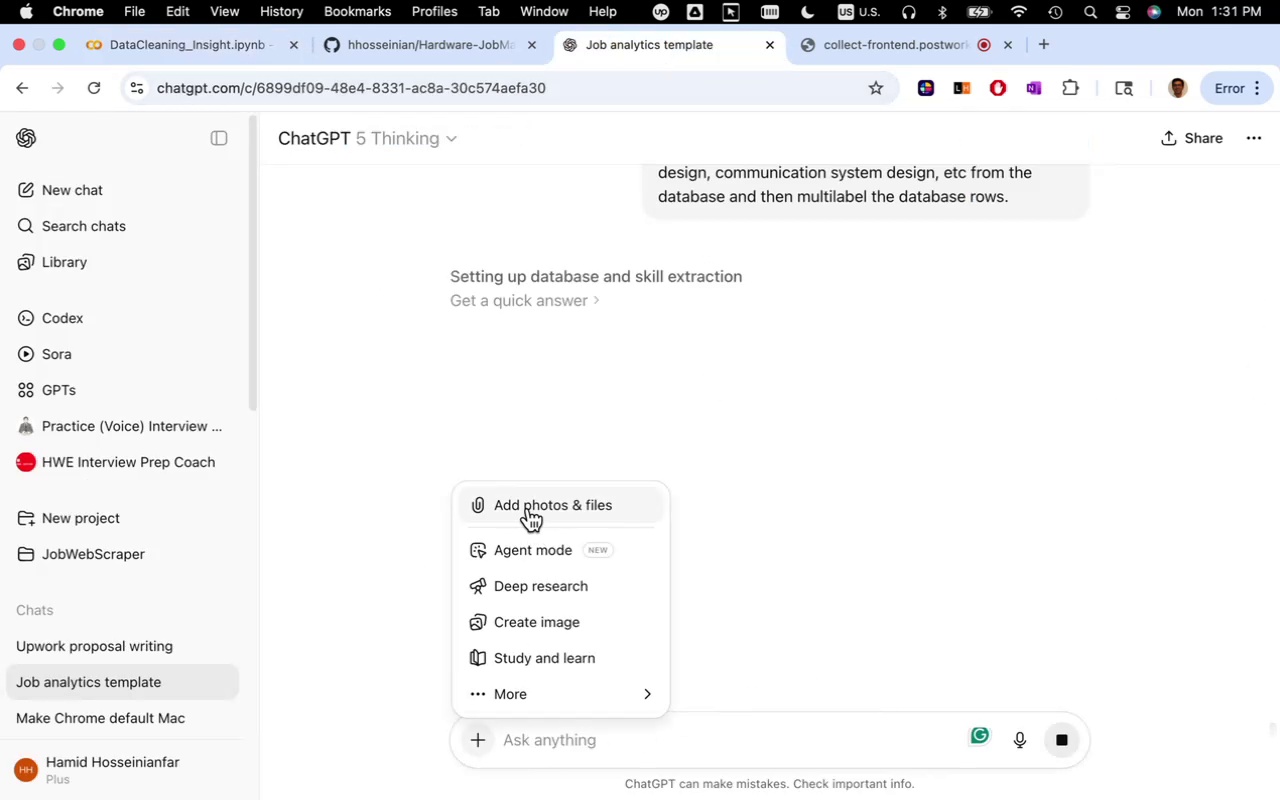 
left_click([528, 508])
 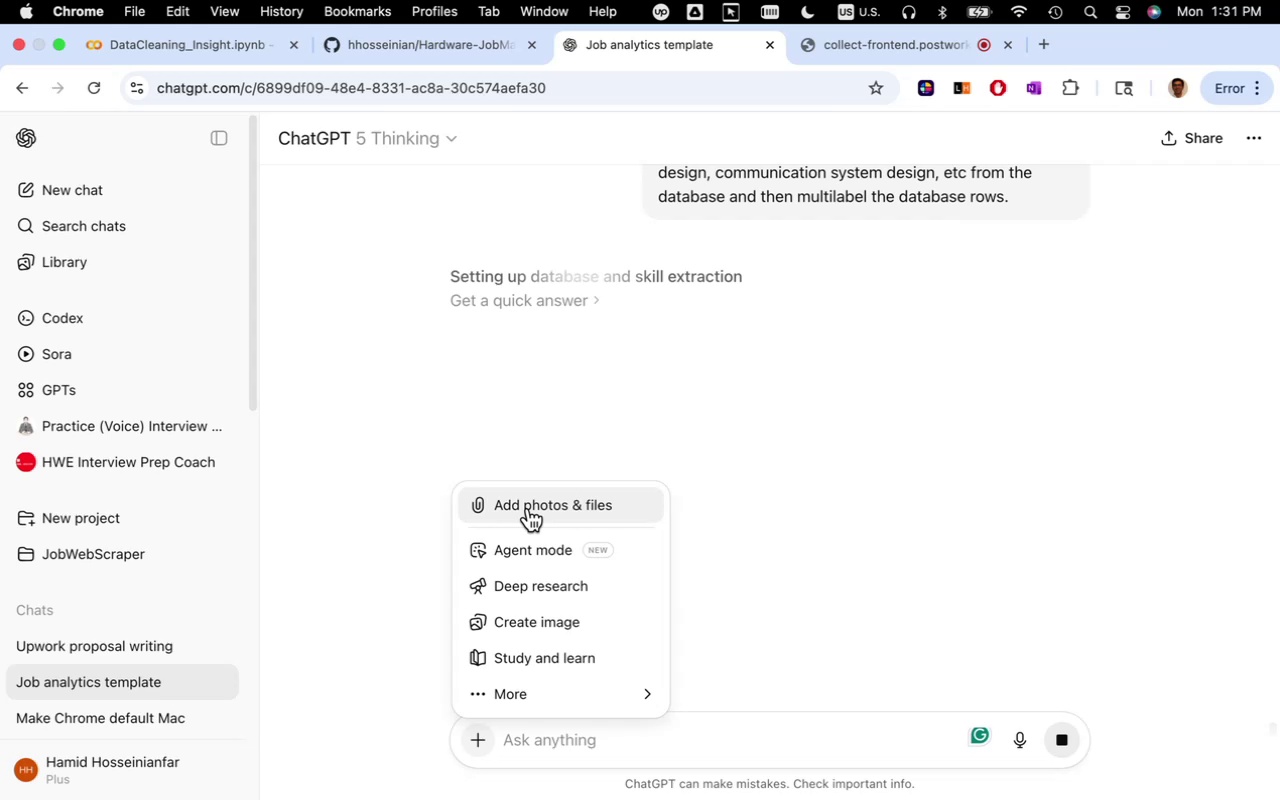 
wait(9.12)
 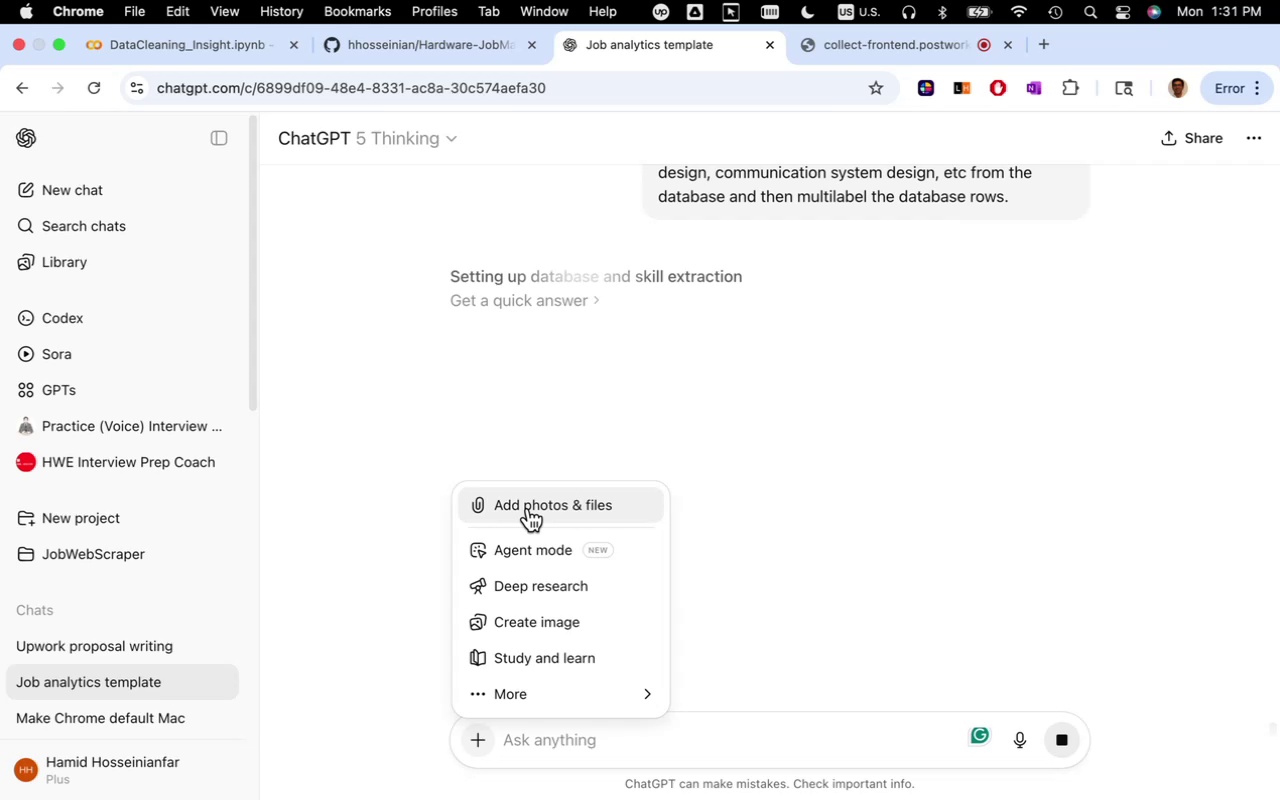 
left_click([335, 457])
 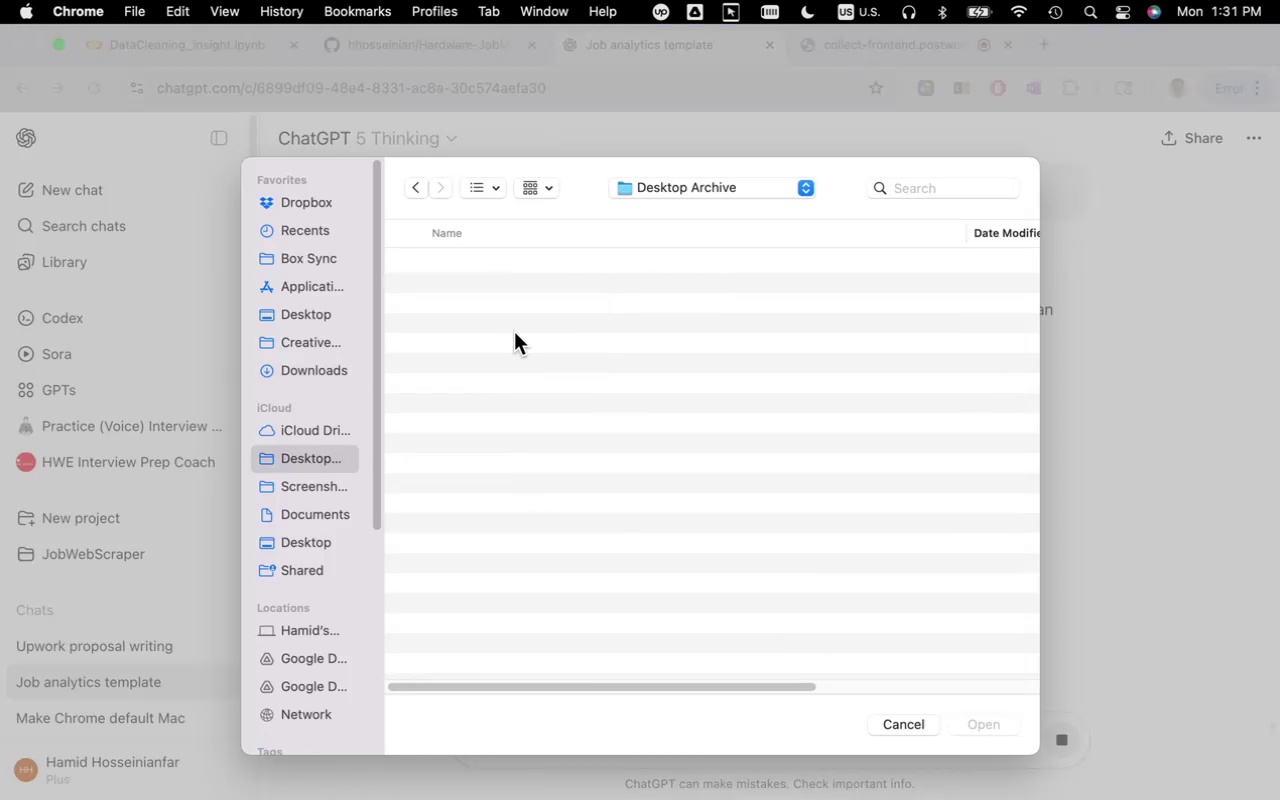 
mouse_move([521, 284])
 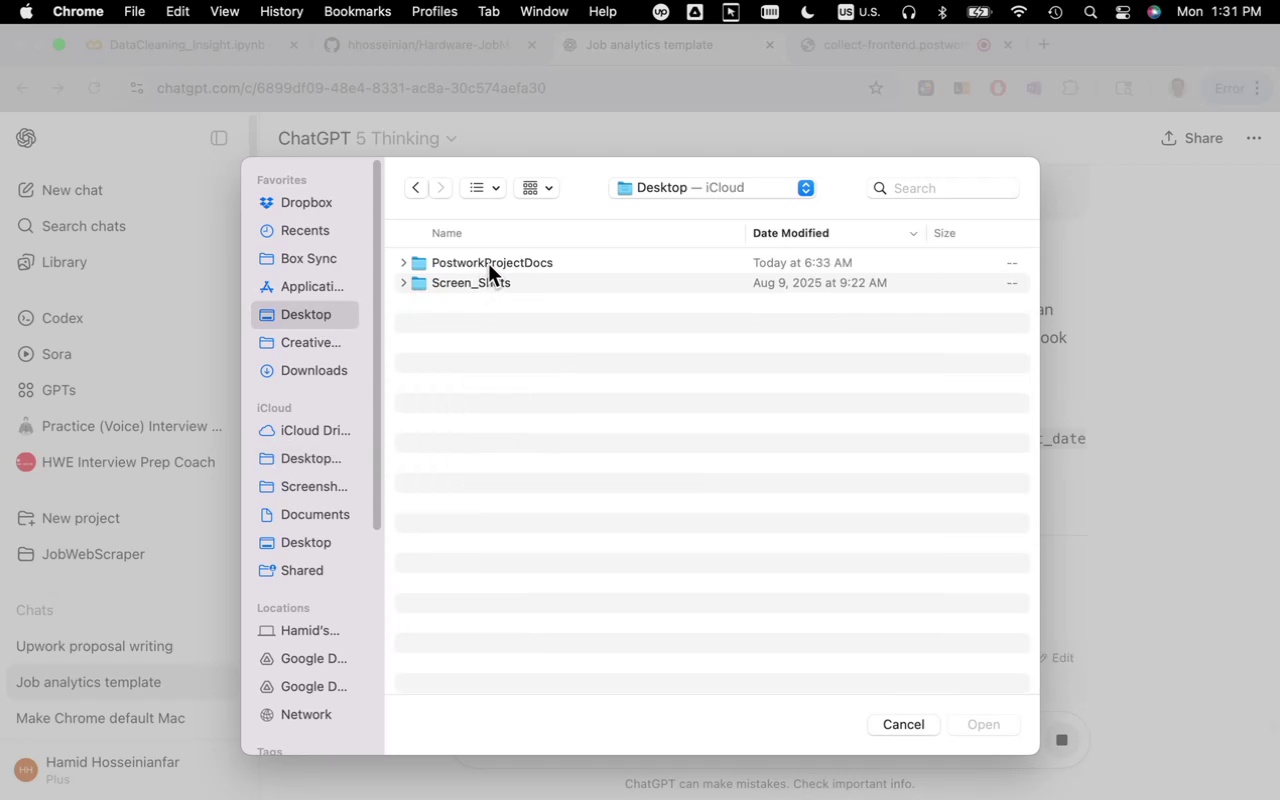 
wait(5.07)
 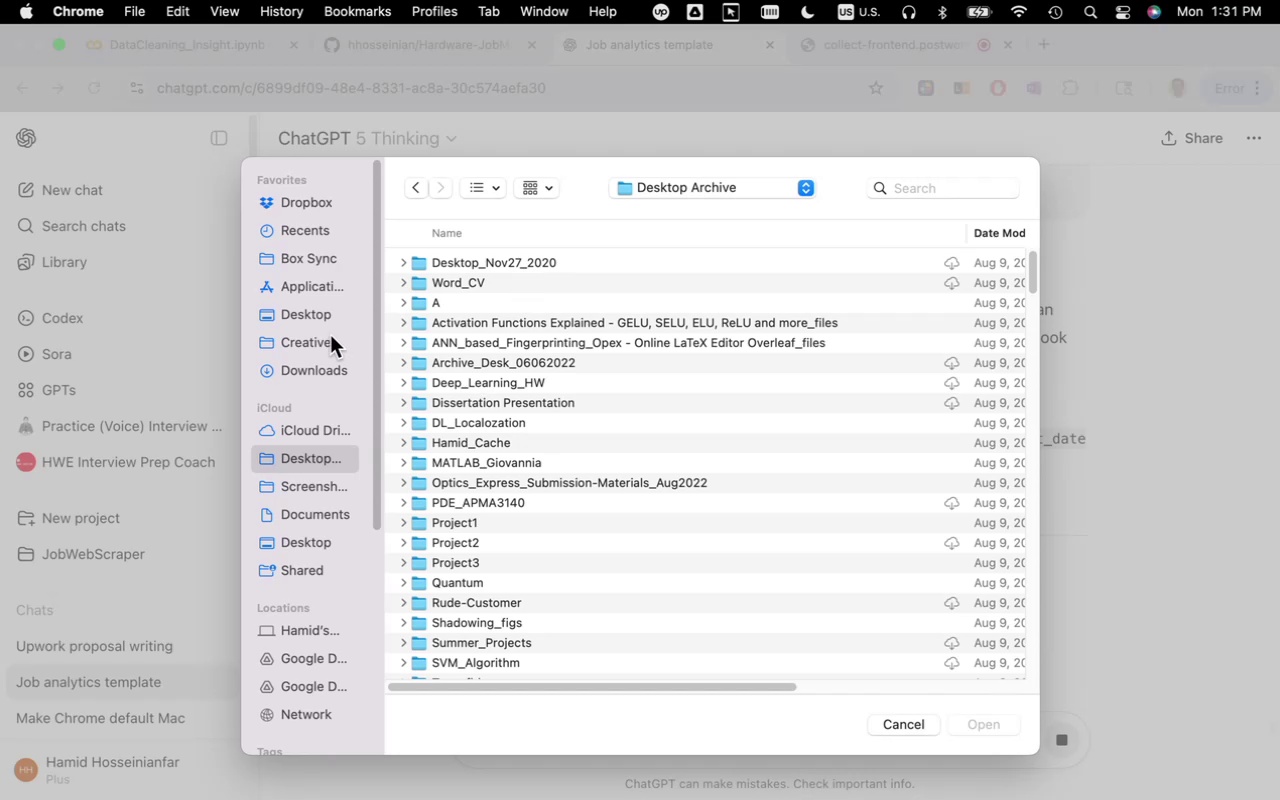 
double_click([488, 264])
 